 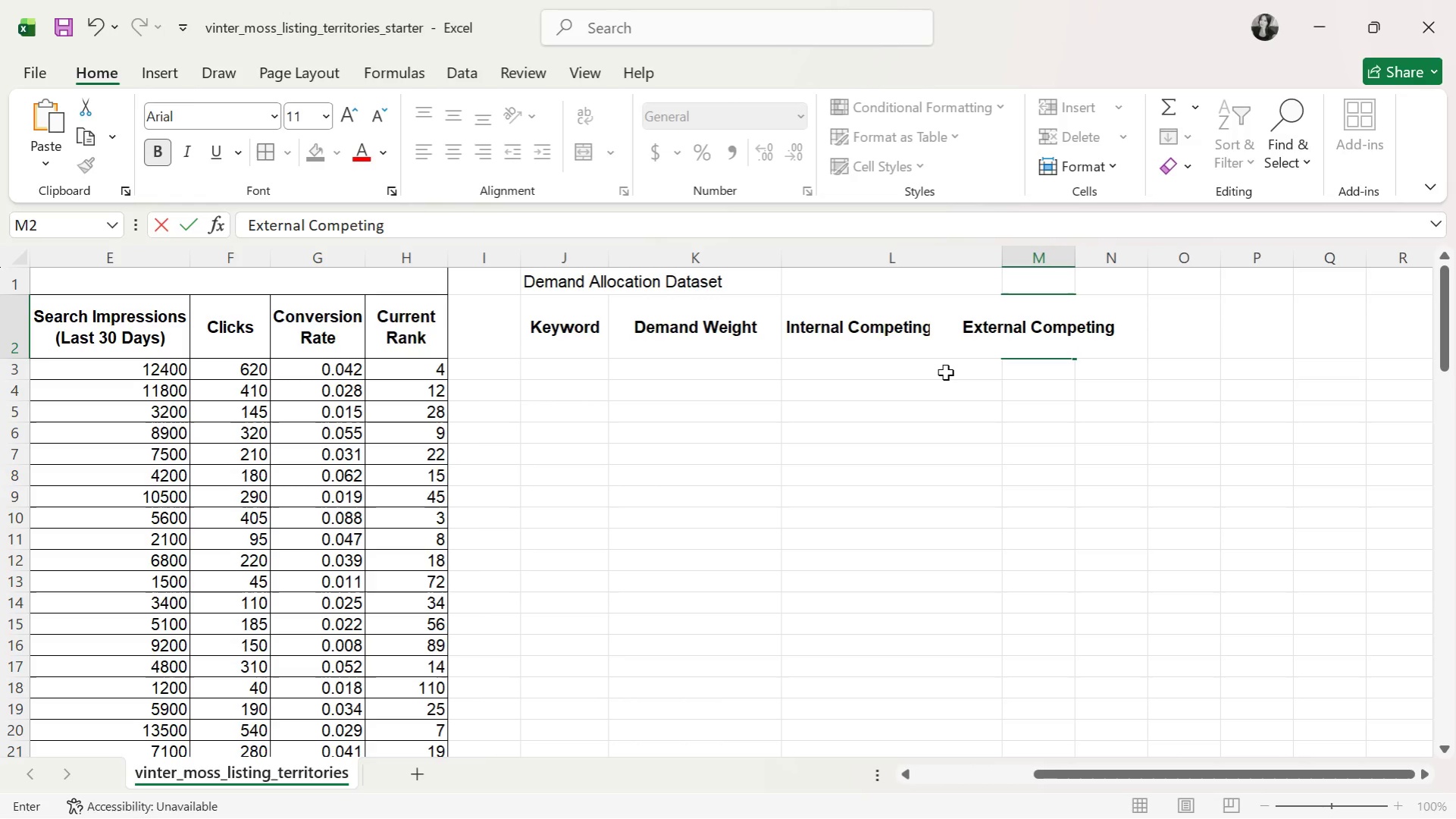 
left_click_drag(start_coordinate=[1000, 253], to_coordinate=[1009, 253])
 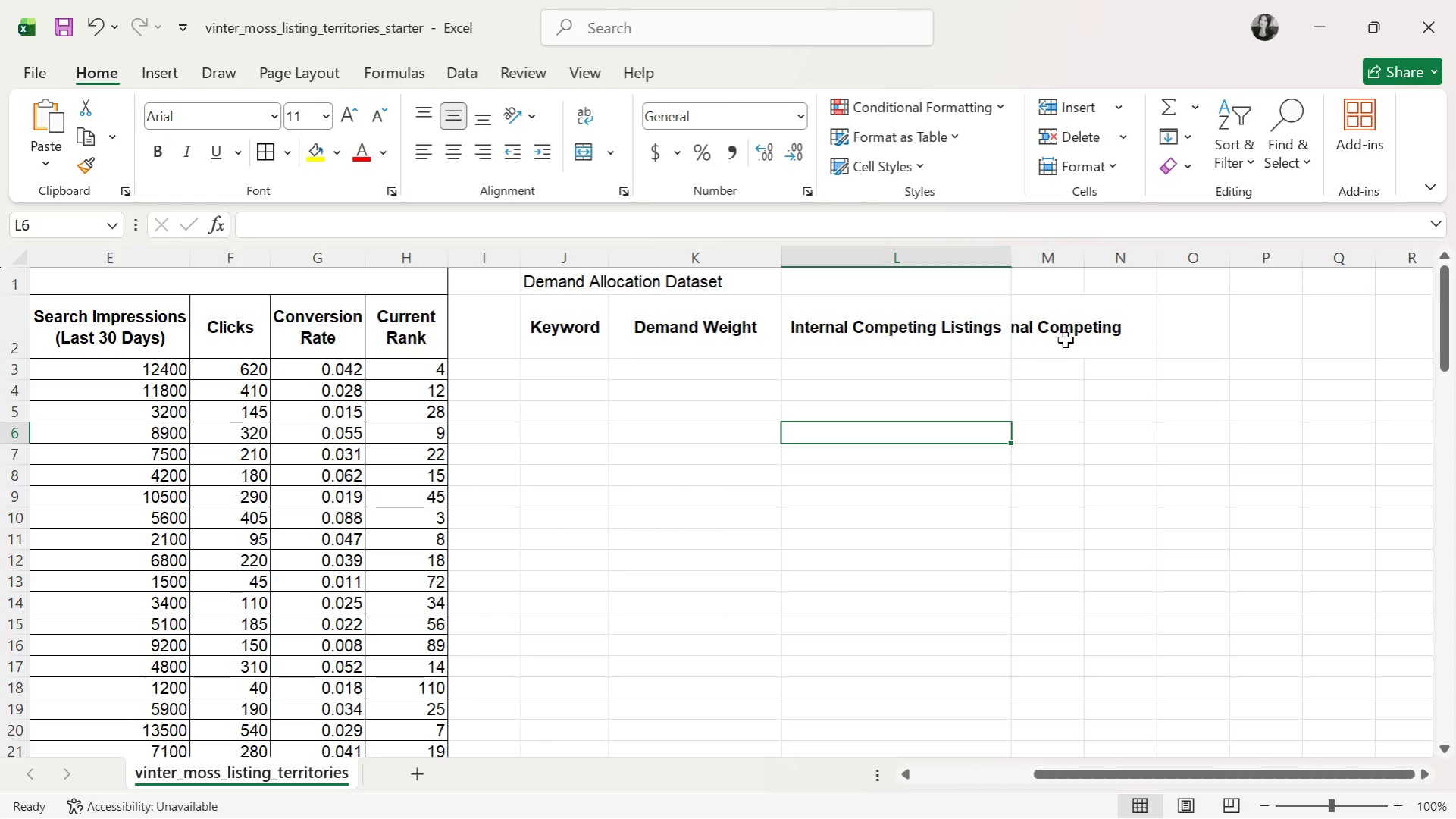 
left_click([1064, 340])
 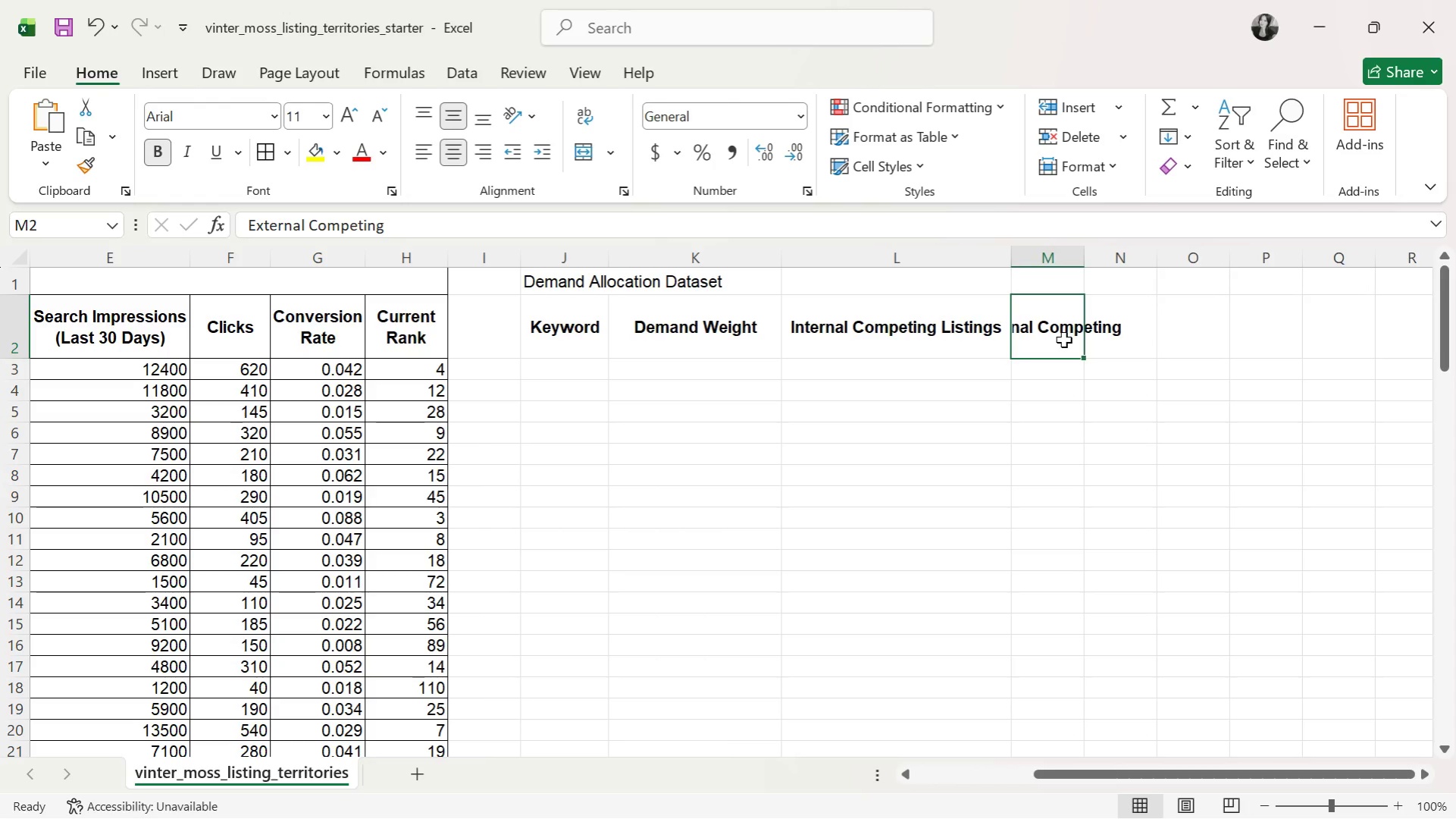 
double_click([1063, 340])
 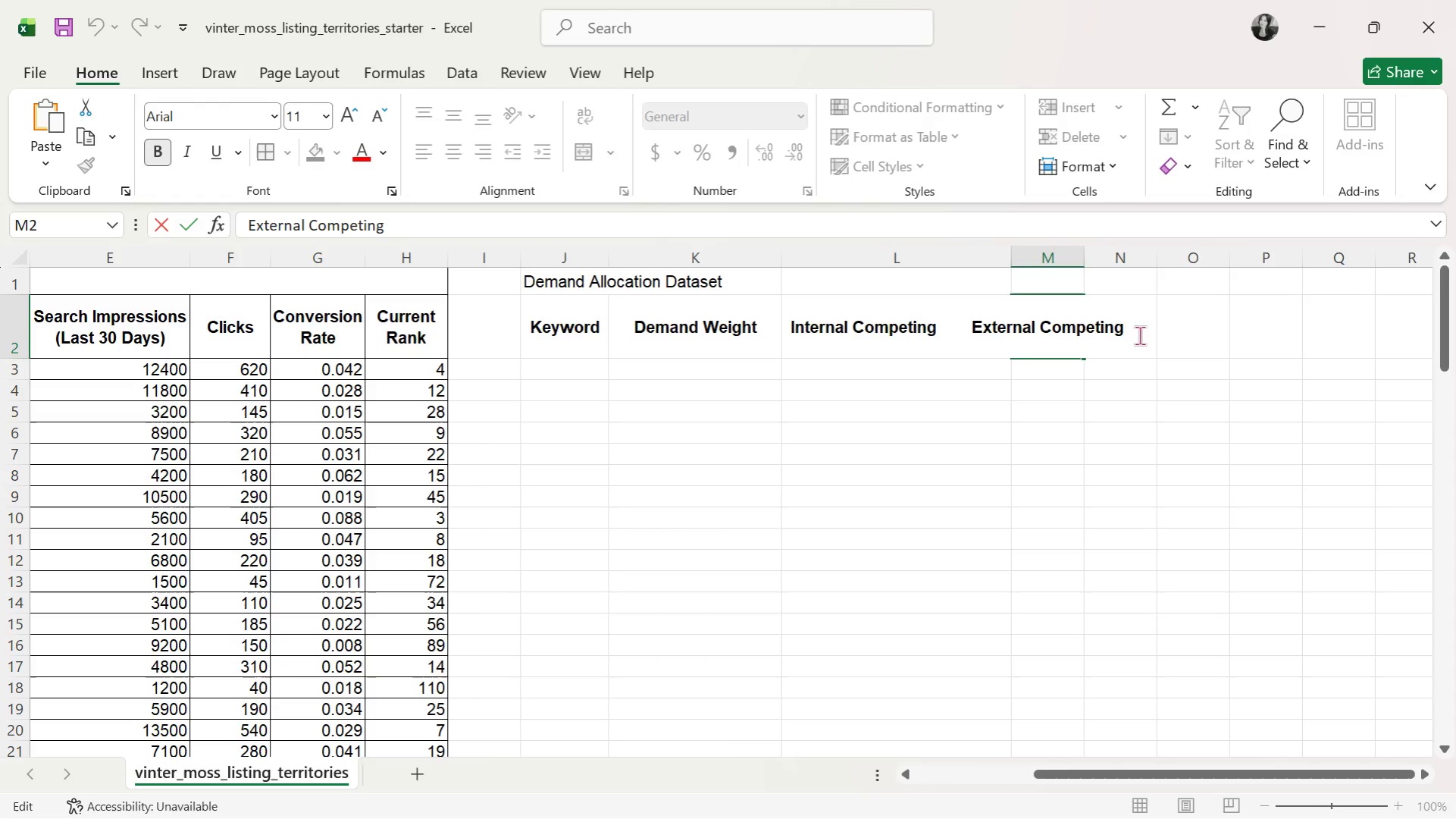 
left_click([1137, 329])
 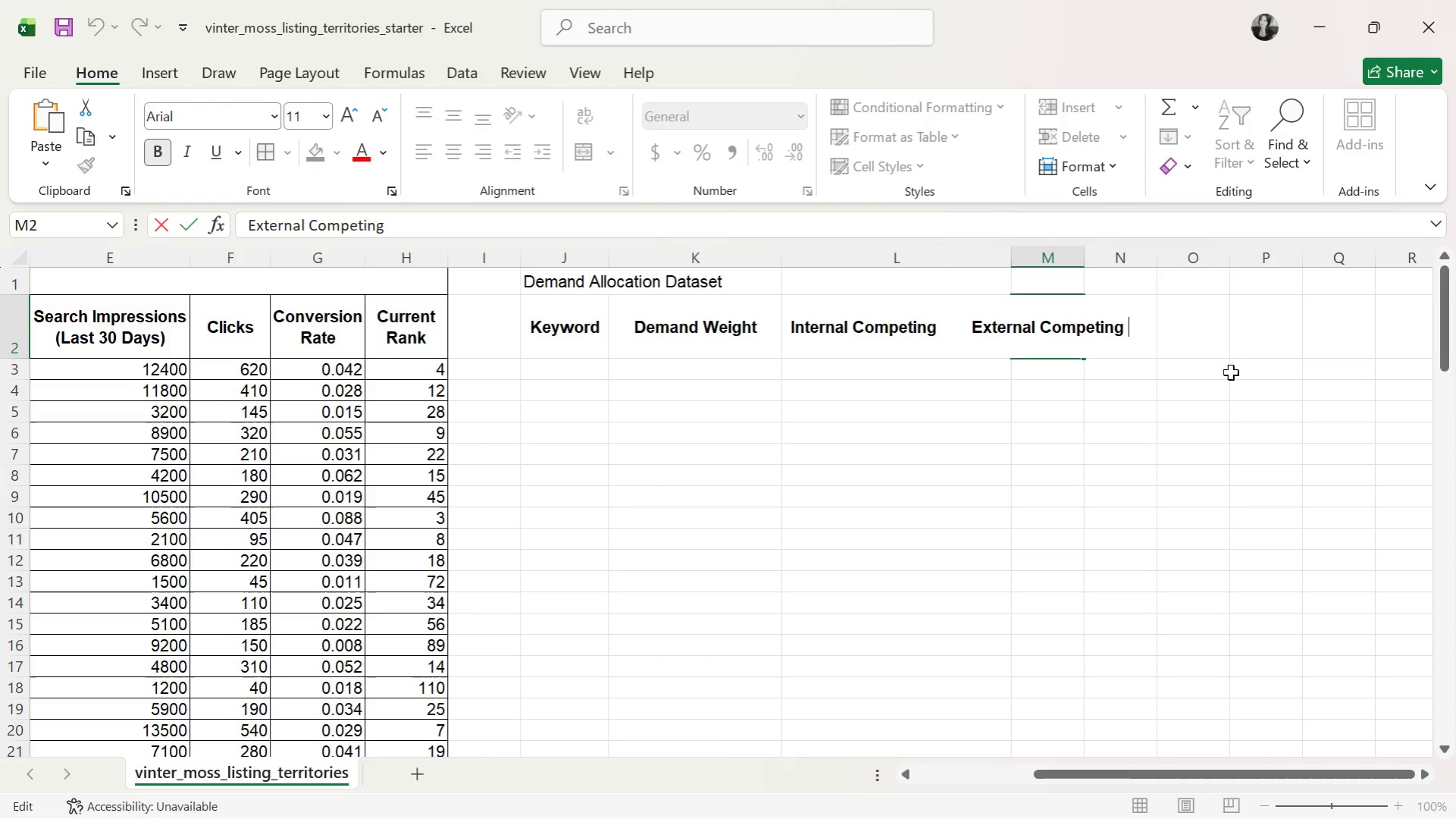 
key(Backspace)
key(Backspace)
key(Backspace)
key(Backspace)
type(ition Level)
 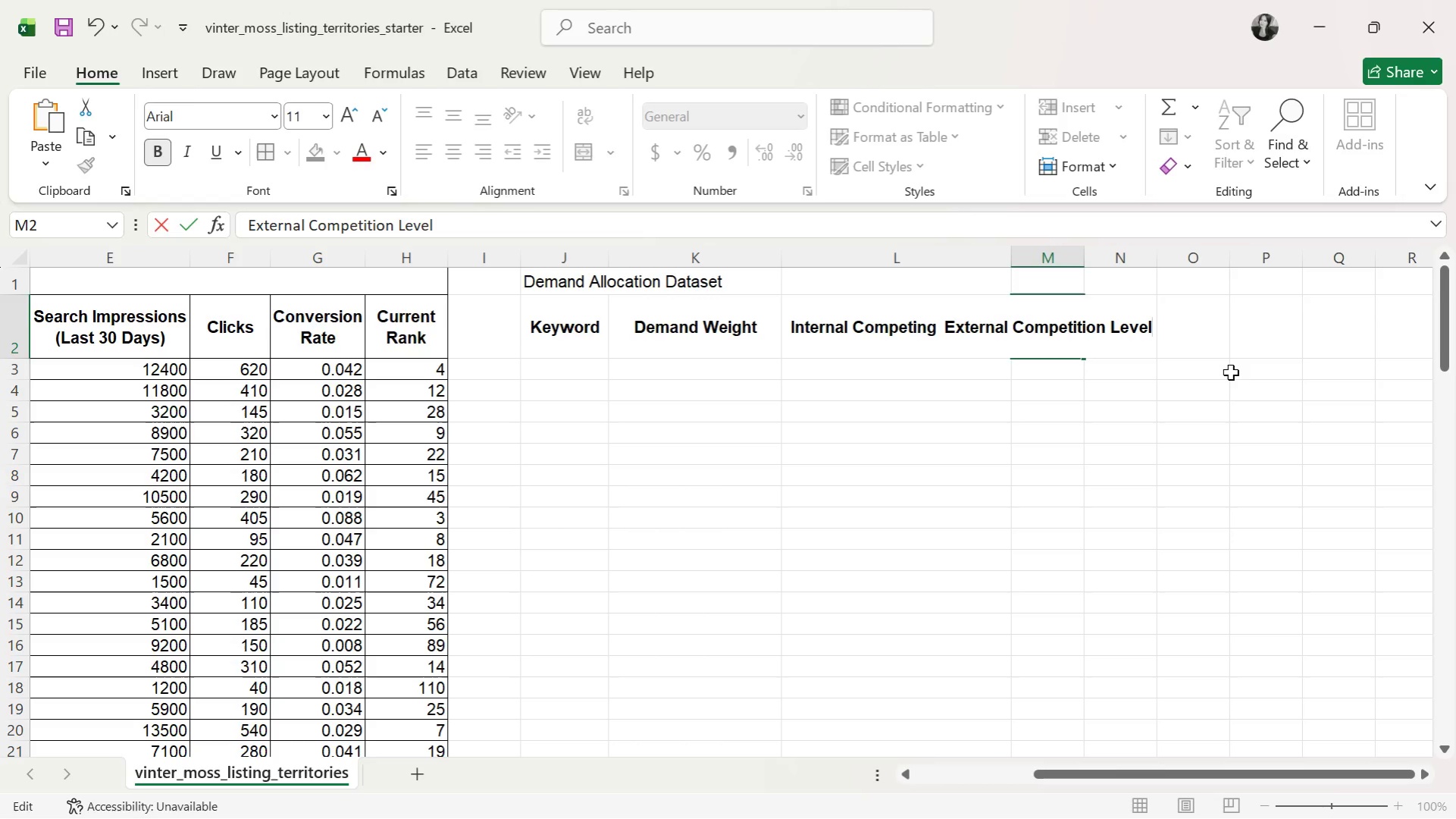 
key(Enter)
 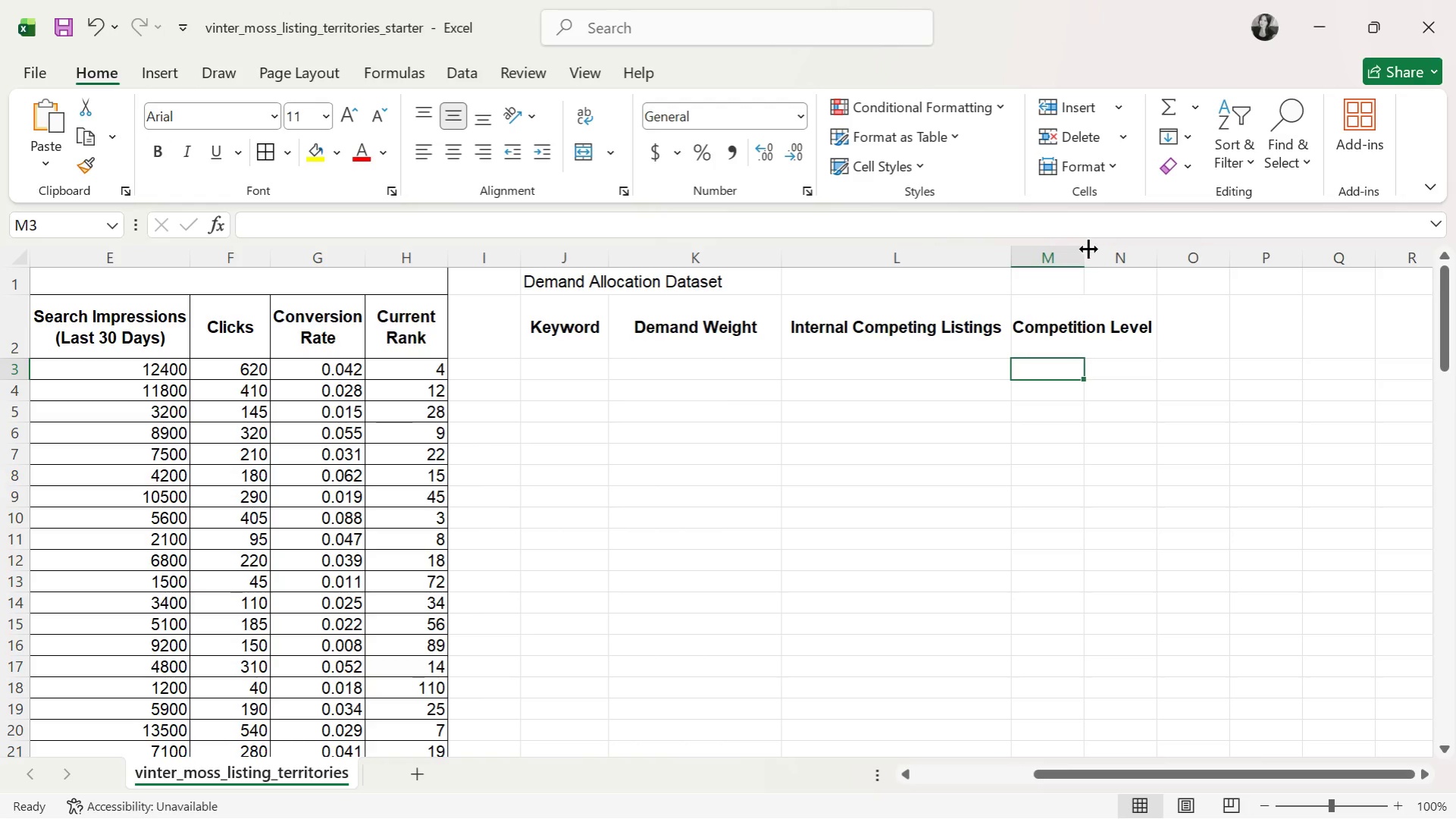 
double_click([1086, 253])
 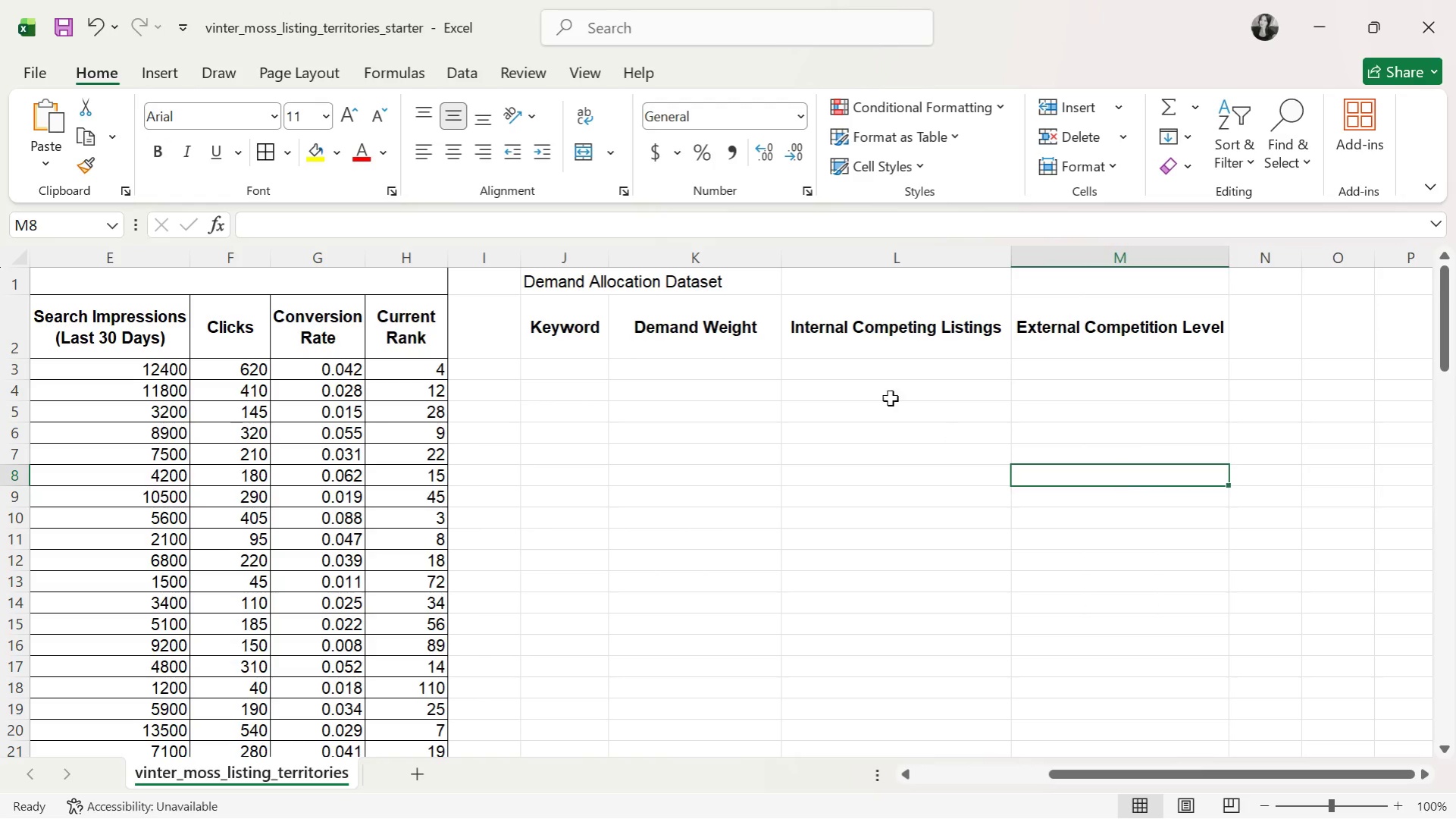 
double_click([916, 342])
 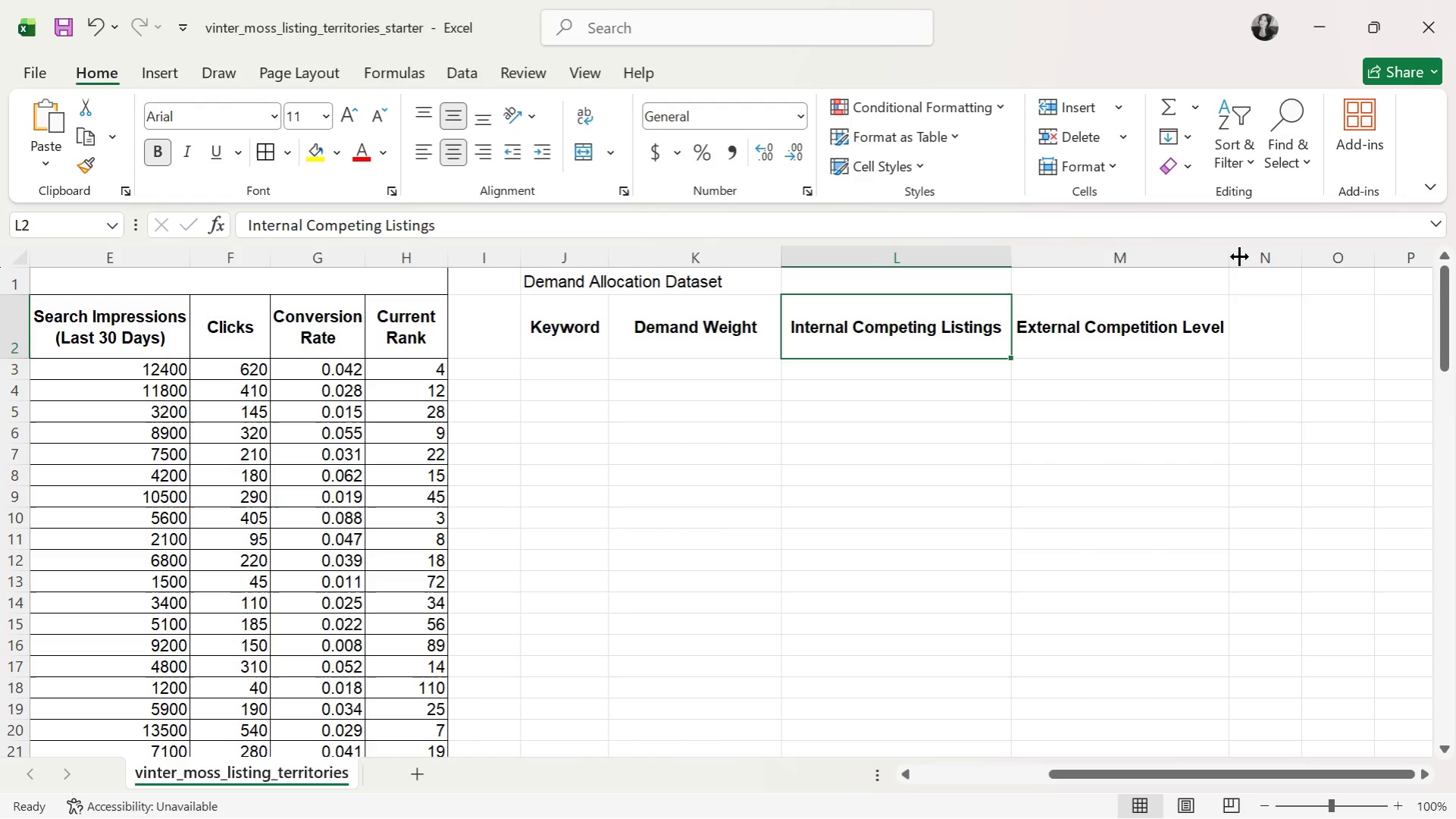 
left_click_drag(start_coordinate=[1234, 256], to_coordinate=[1239, 255])
 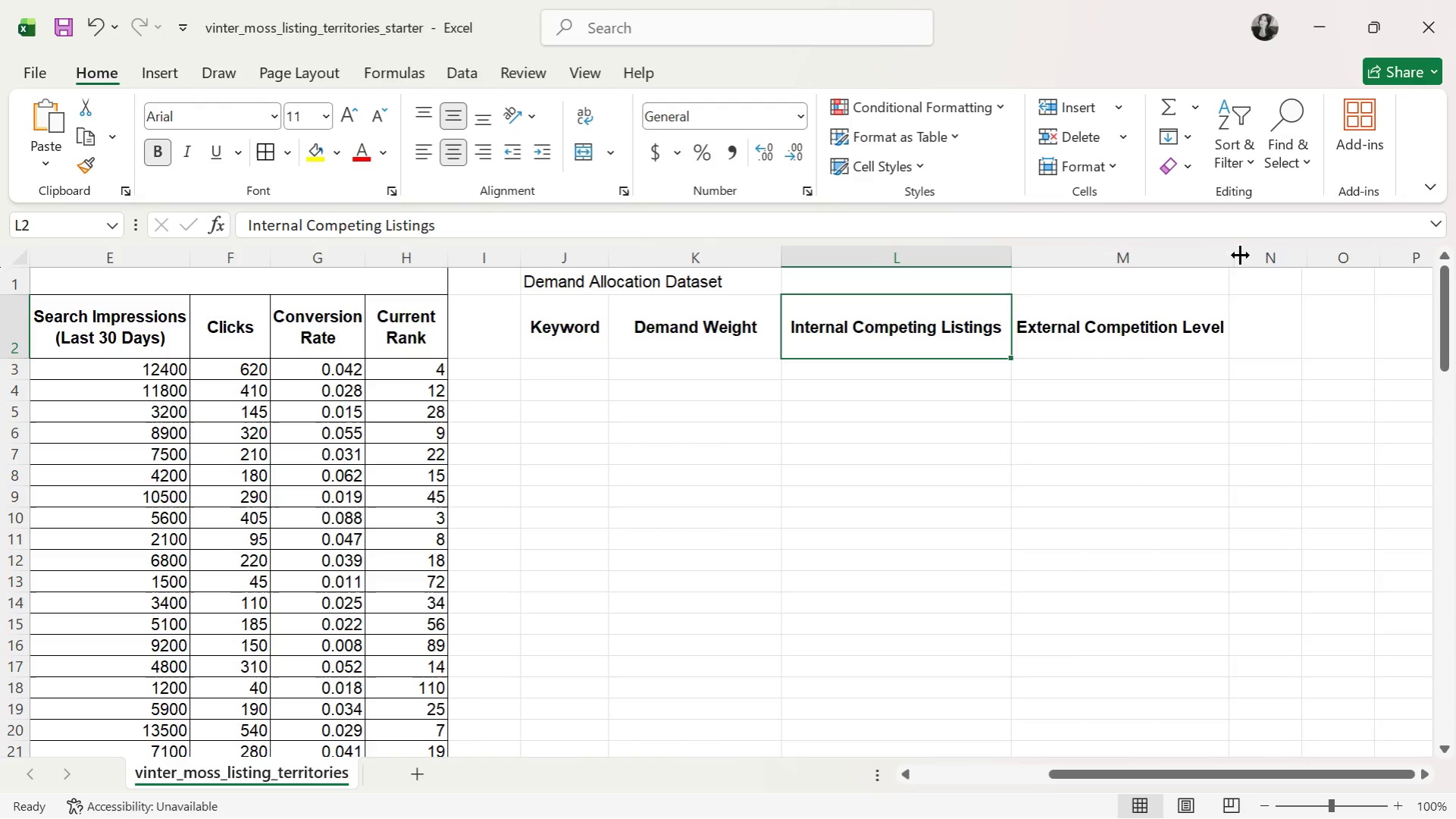 
double_click([1239, 255])
 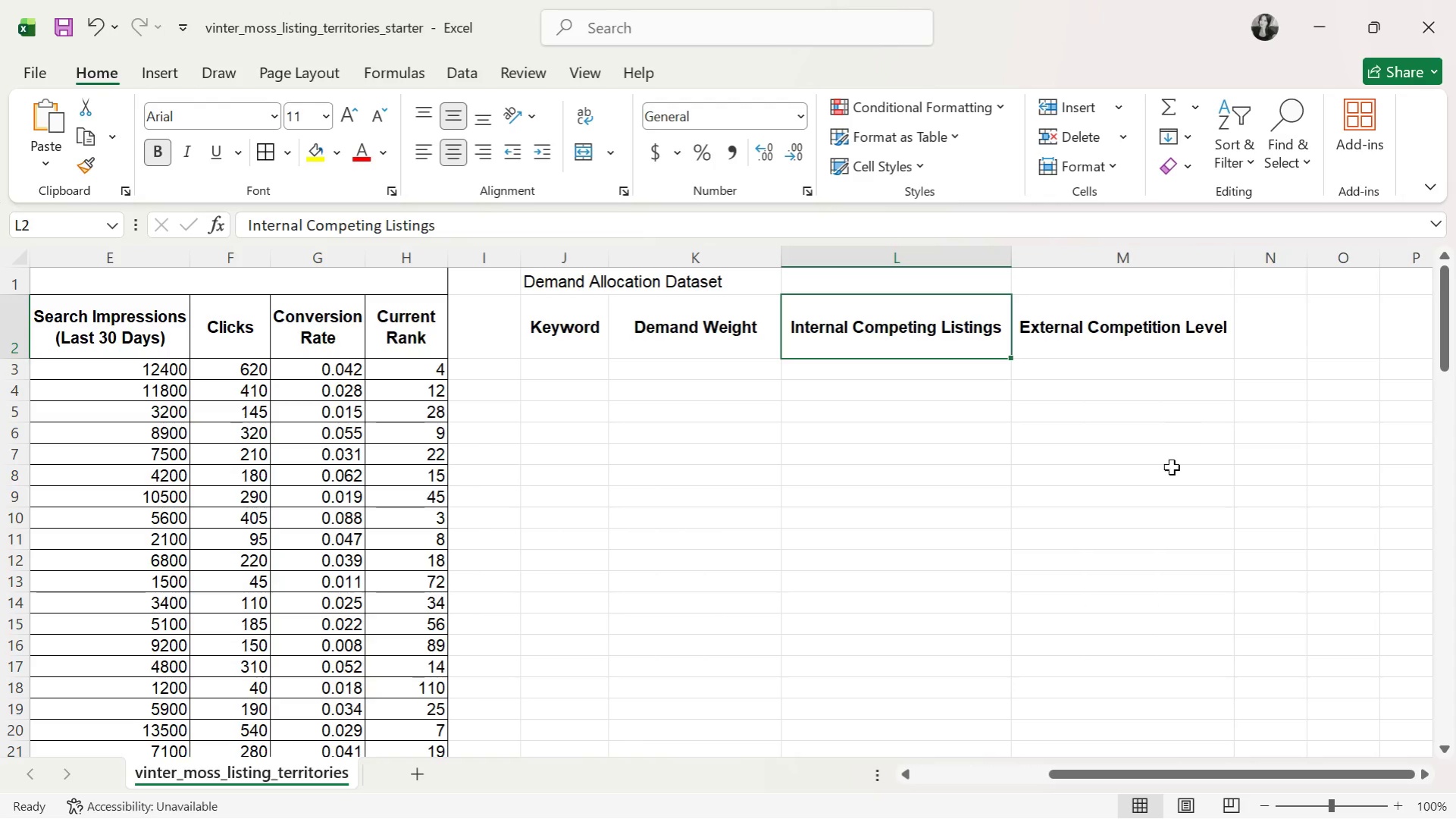 
triple_click([1167, 470])
 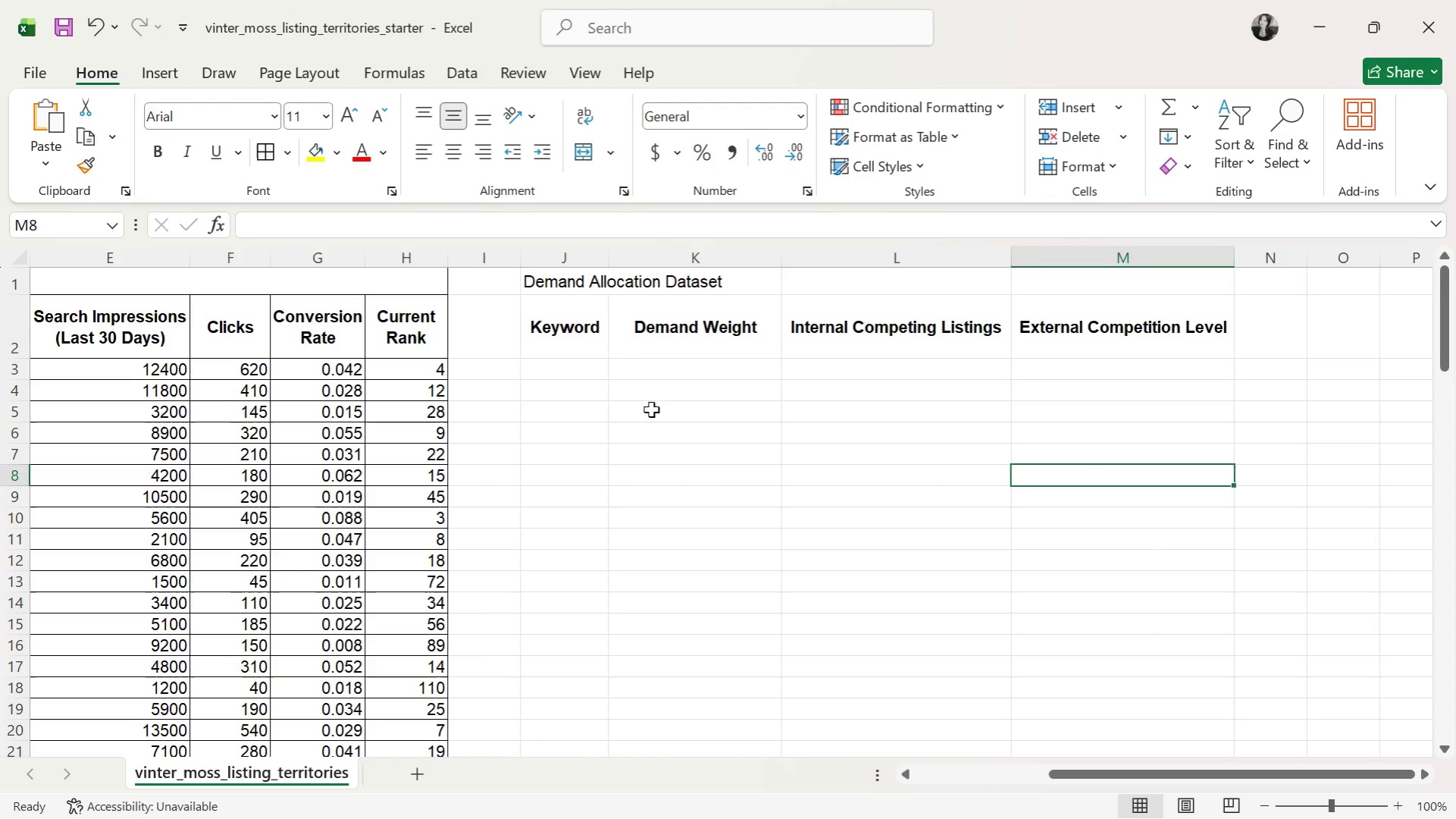 
left_click([595, 312])
 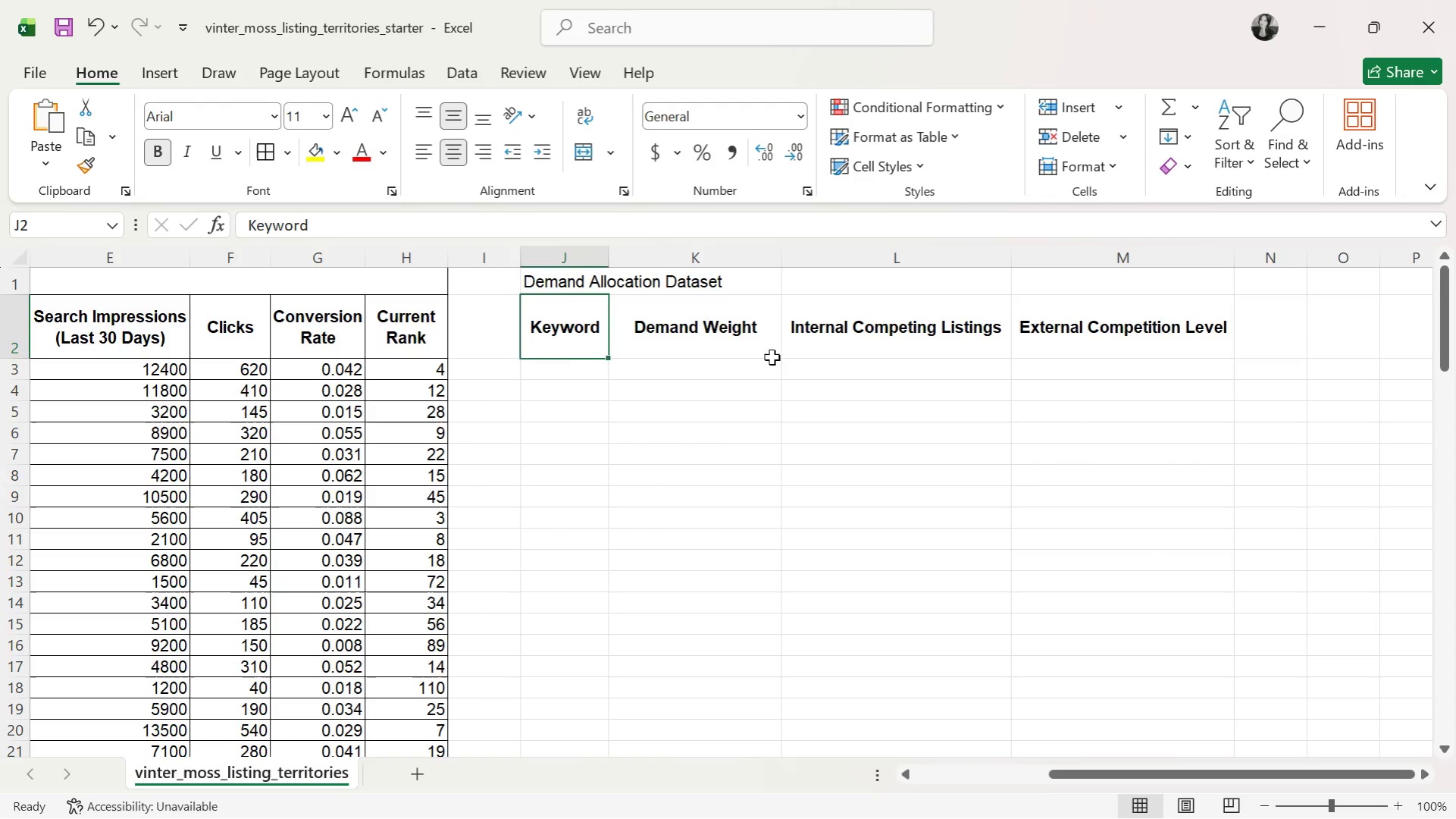 
double_click([721, 322])
 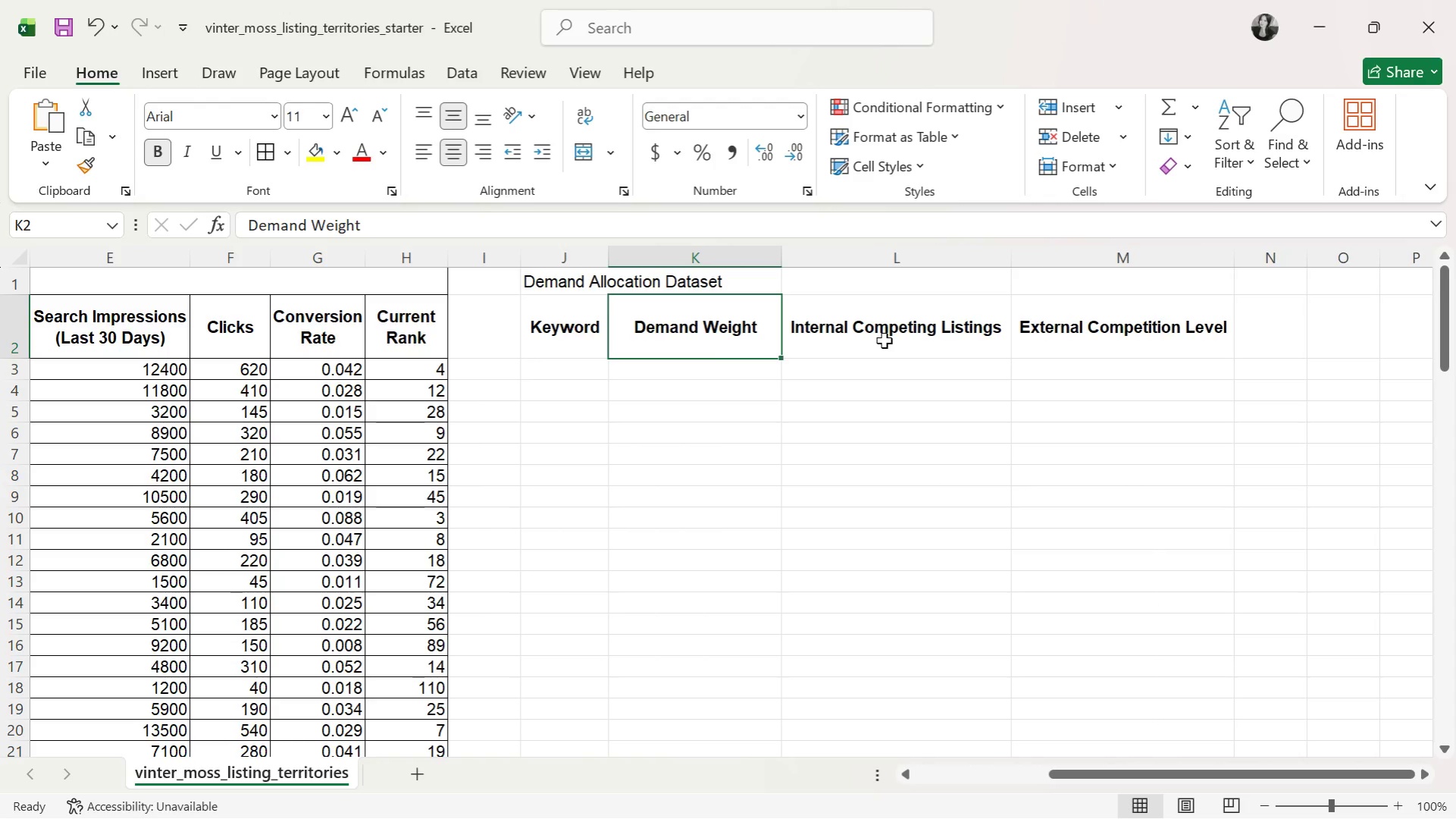 
left_click([884, 340])
 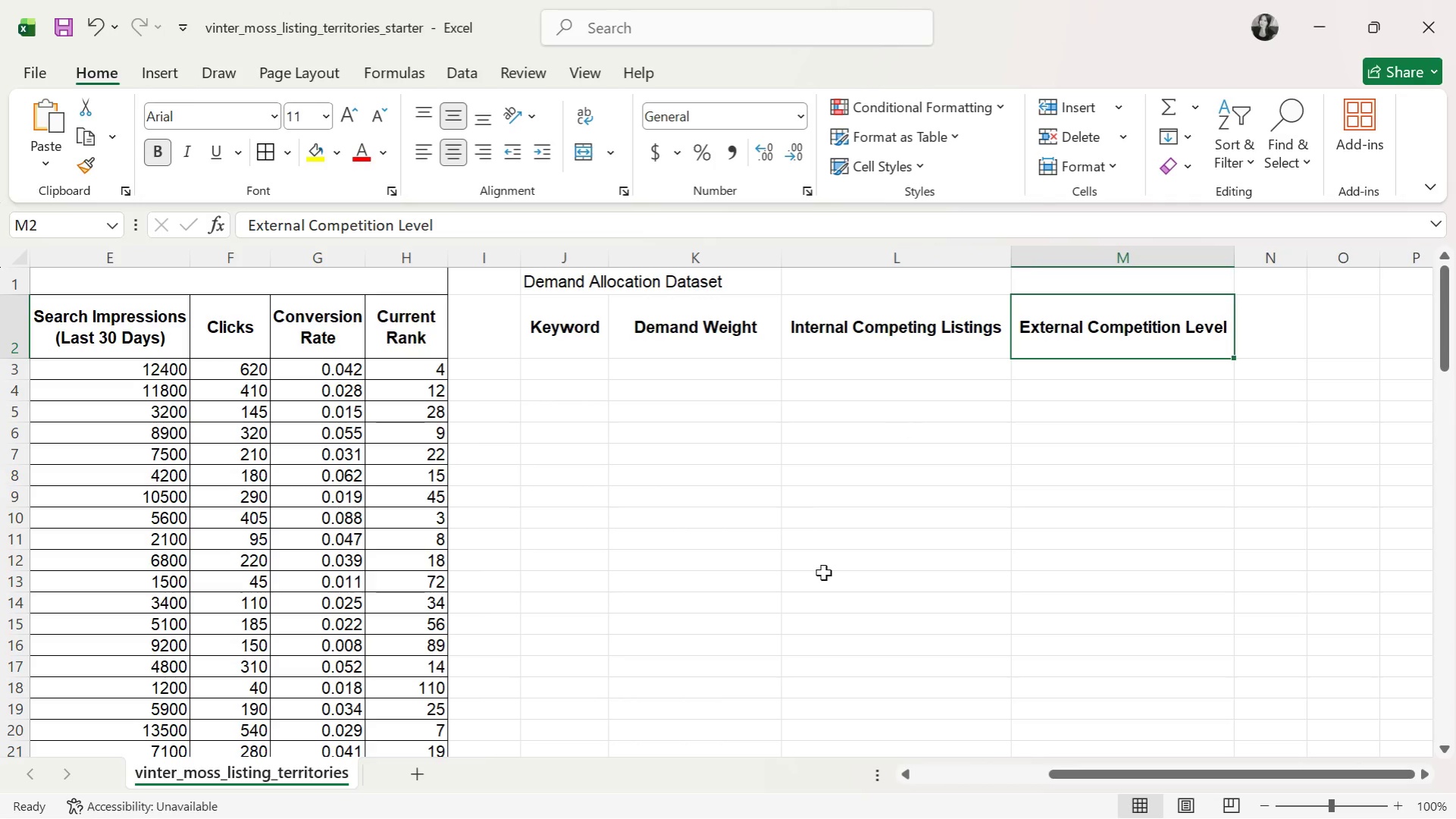 
left_click([1298, 348])
 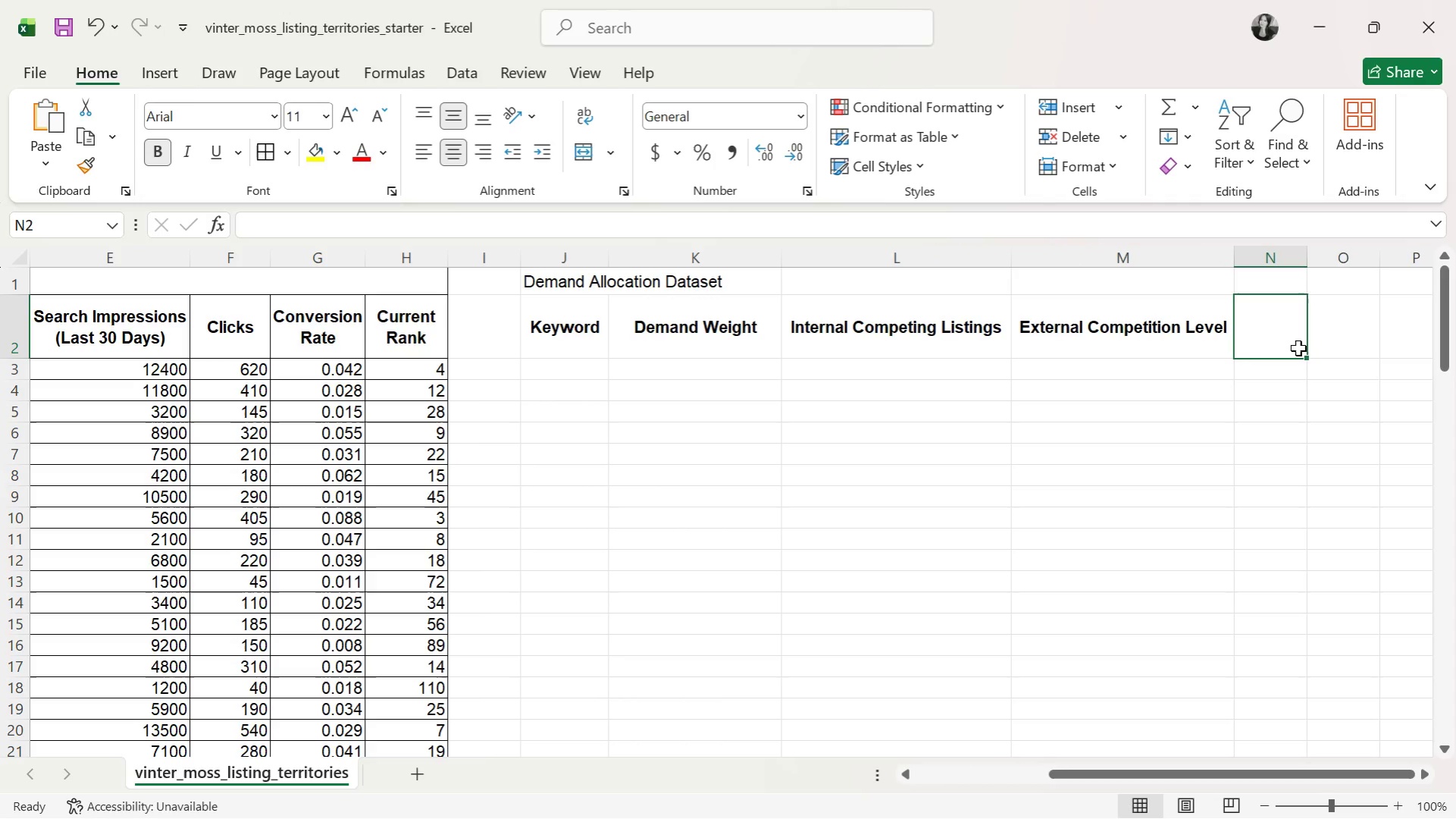 
type(Estimated Traffic Share per Listing)
 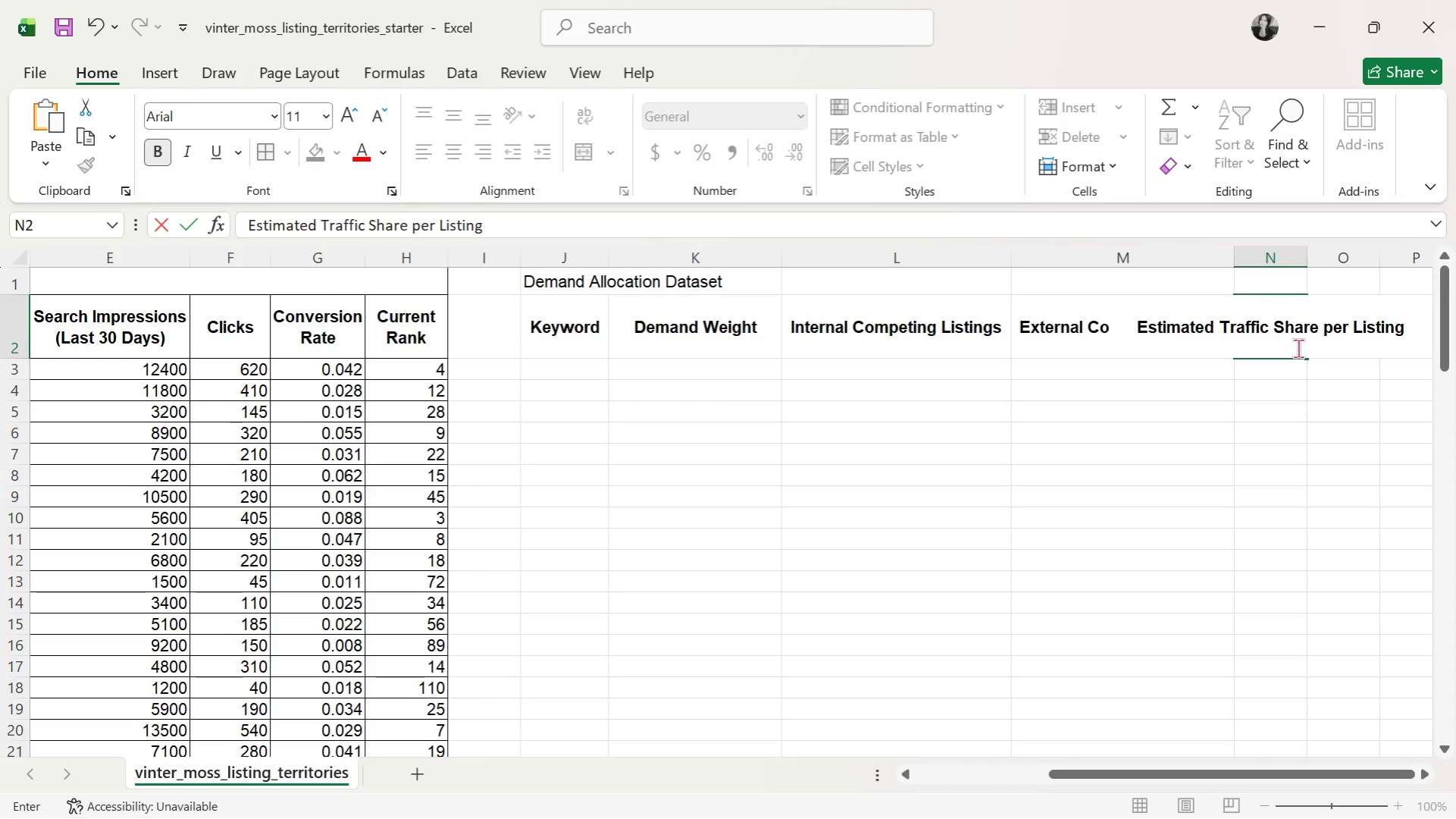 
key(Enter)
 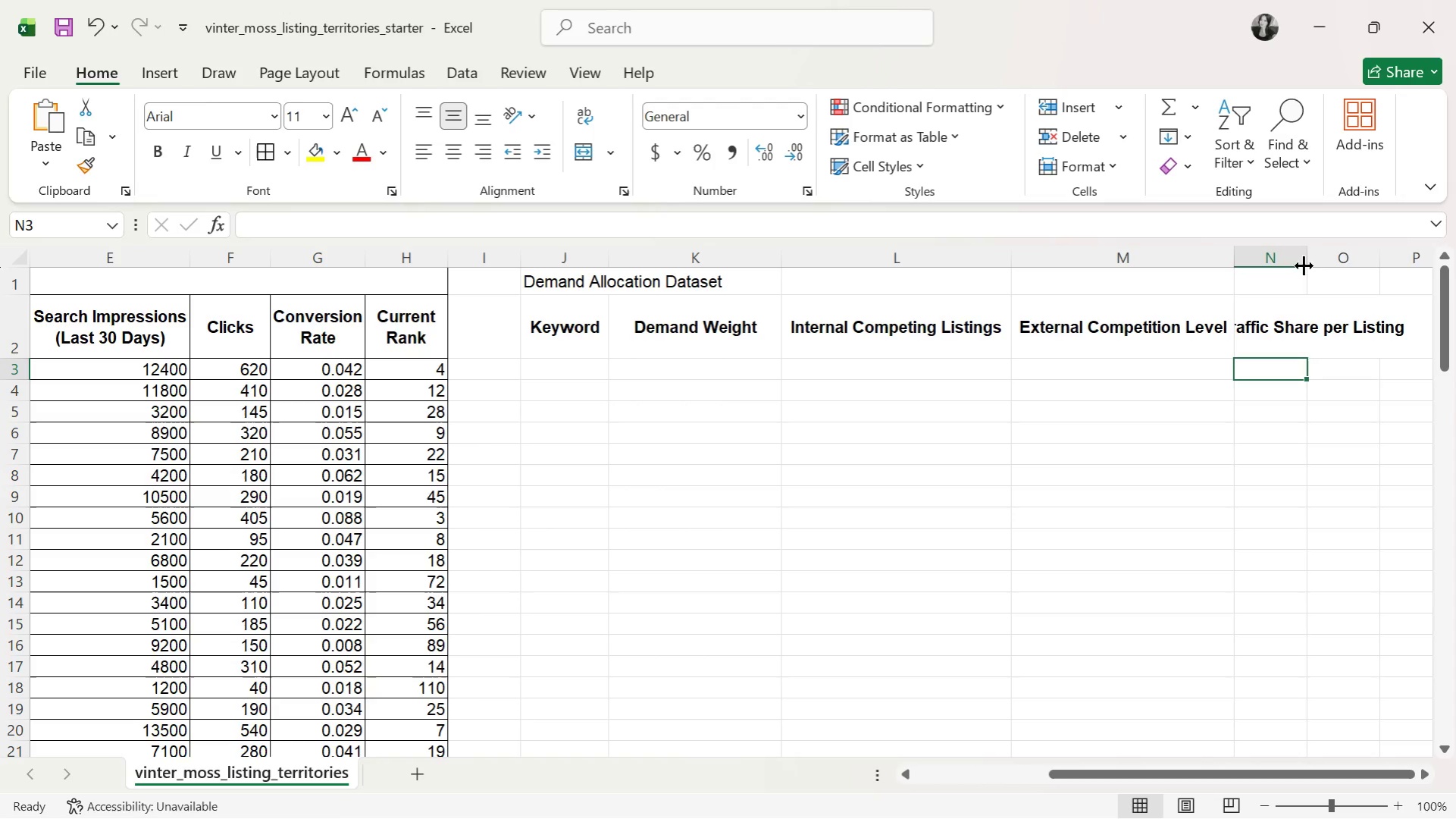 
double_click([1303, 260])
 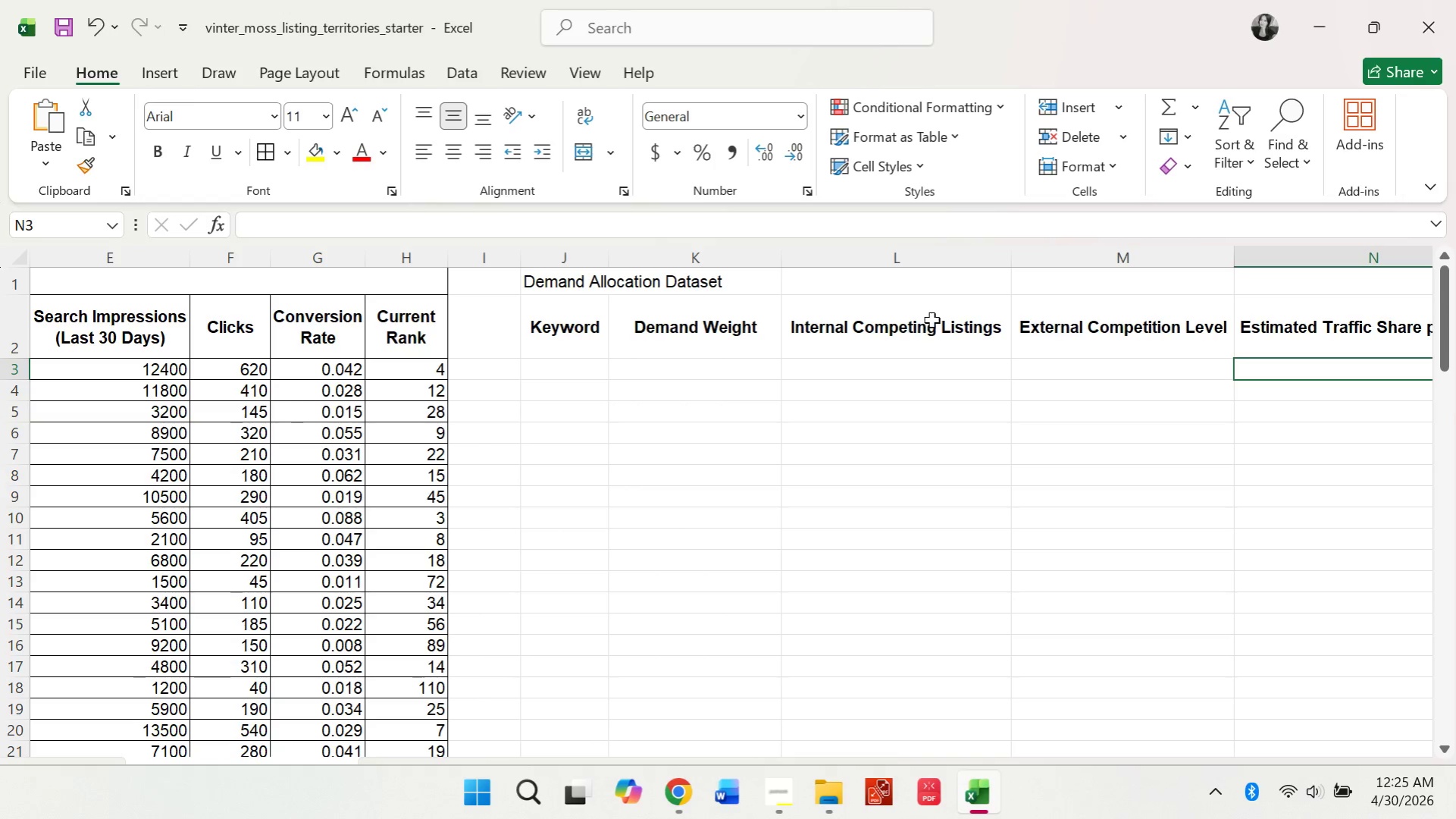 
left_click([1073, 344])
 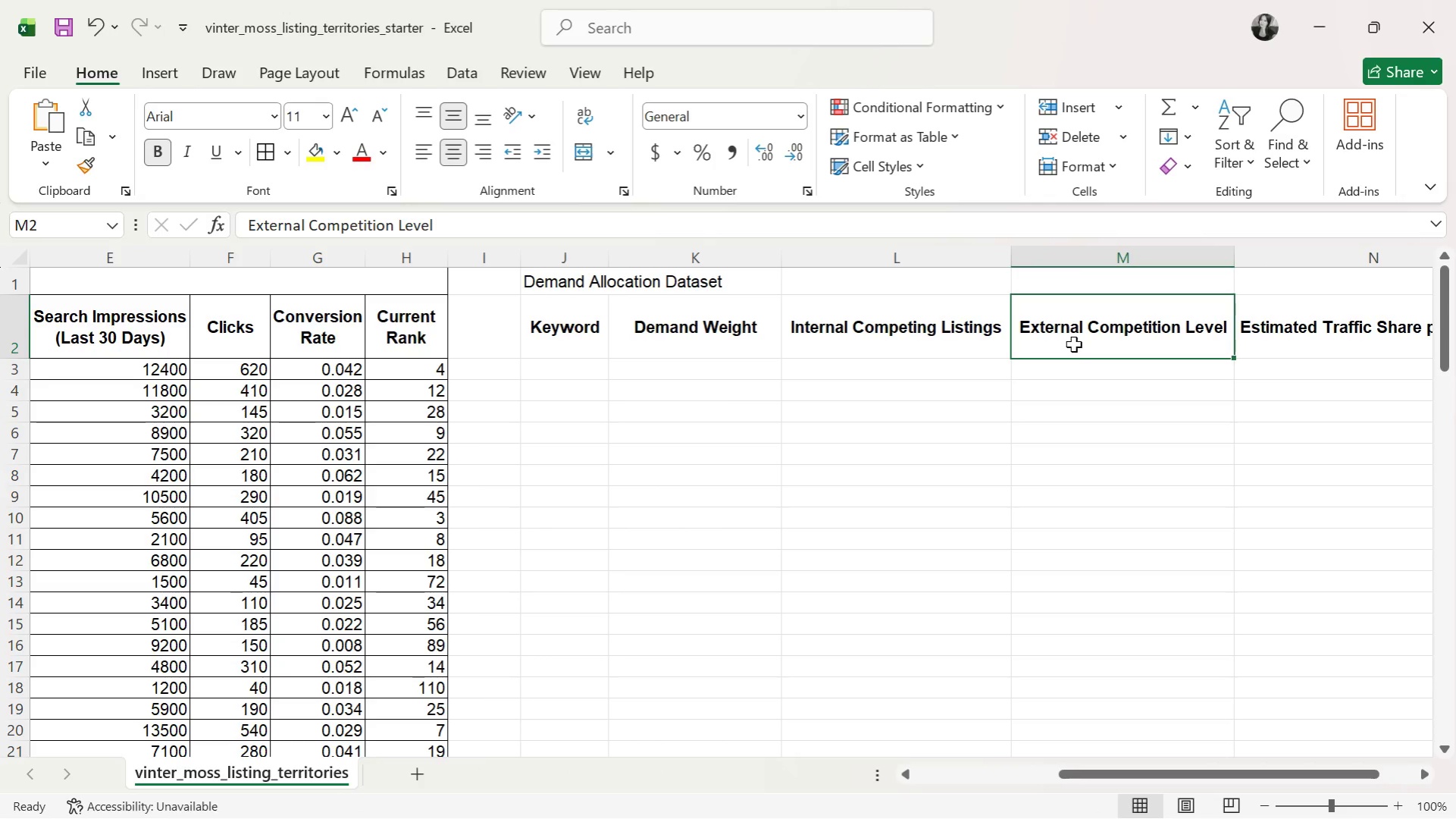 
key(ArrowRight)
 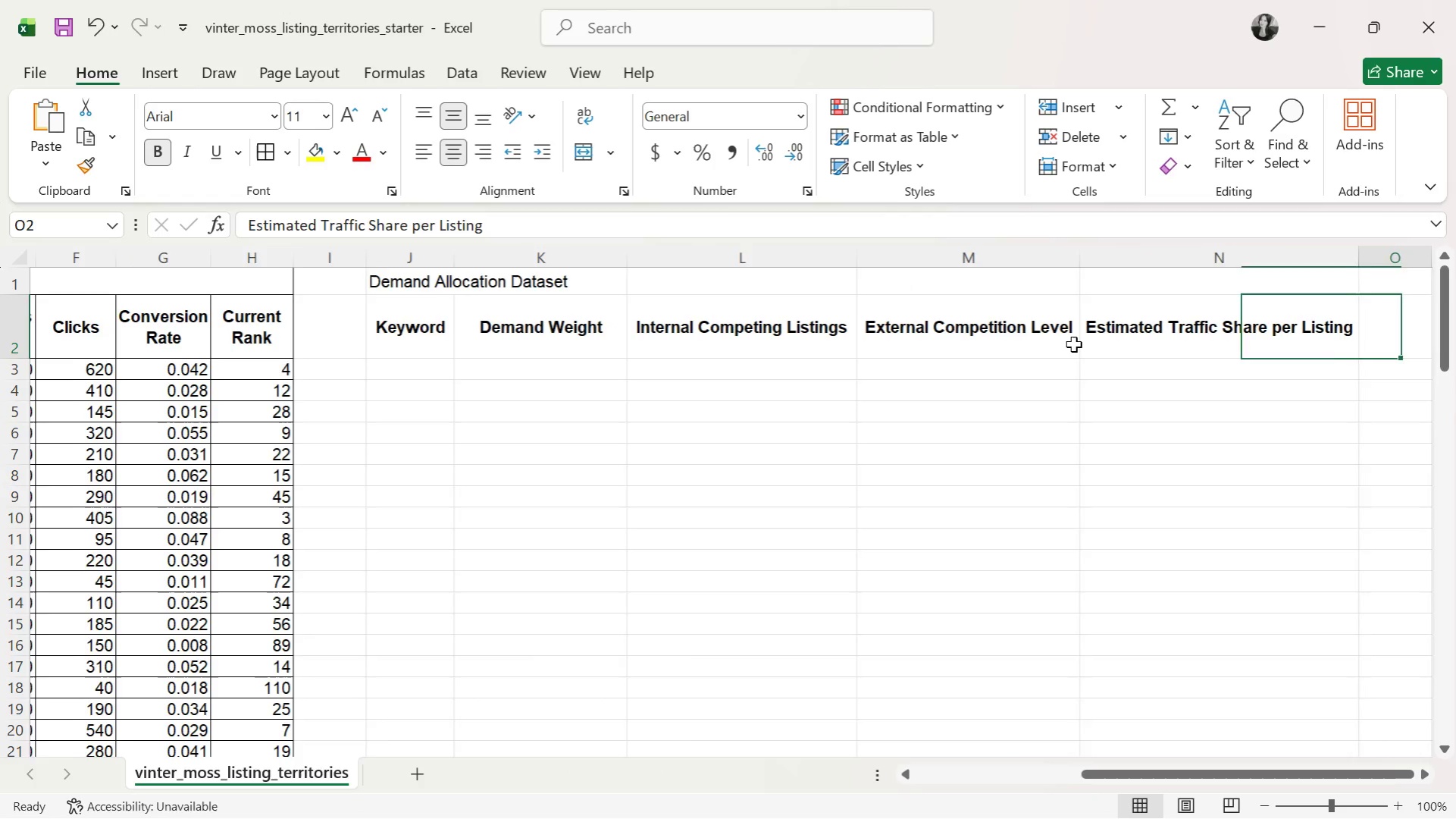 
key(ArrowRight)
 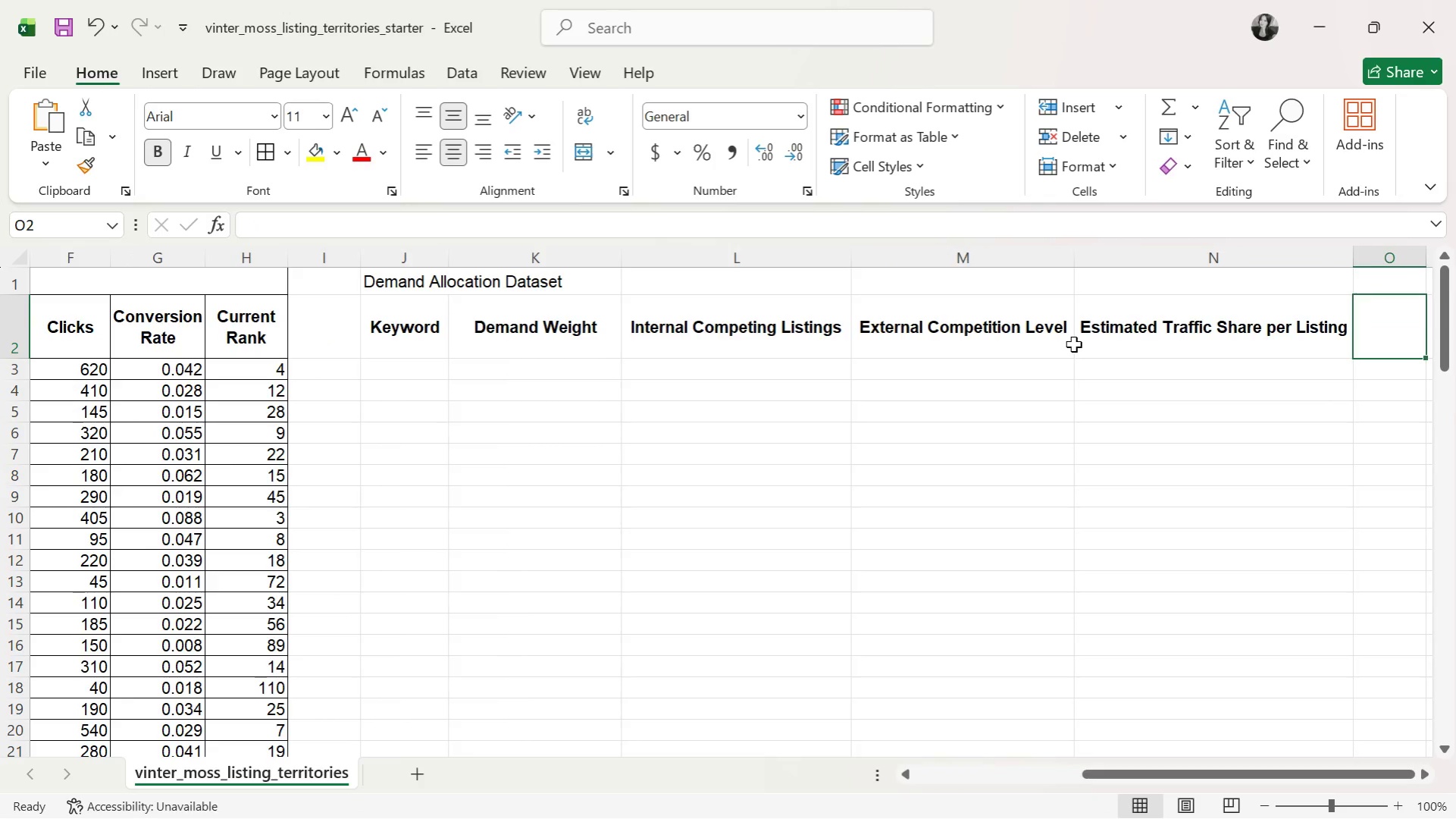 
key(ArrowRight)
 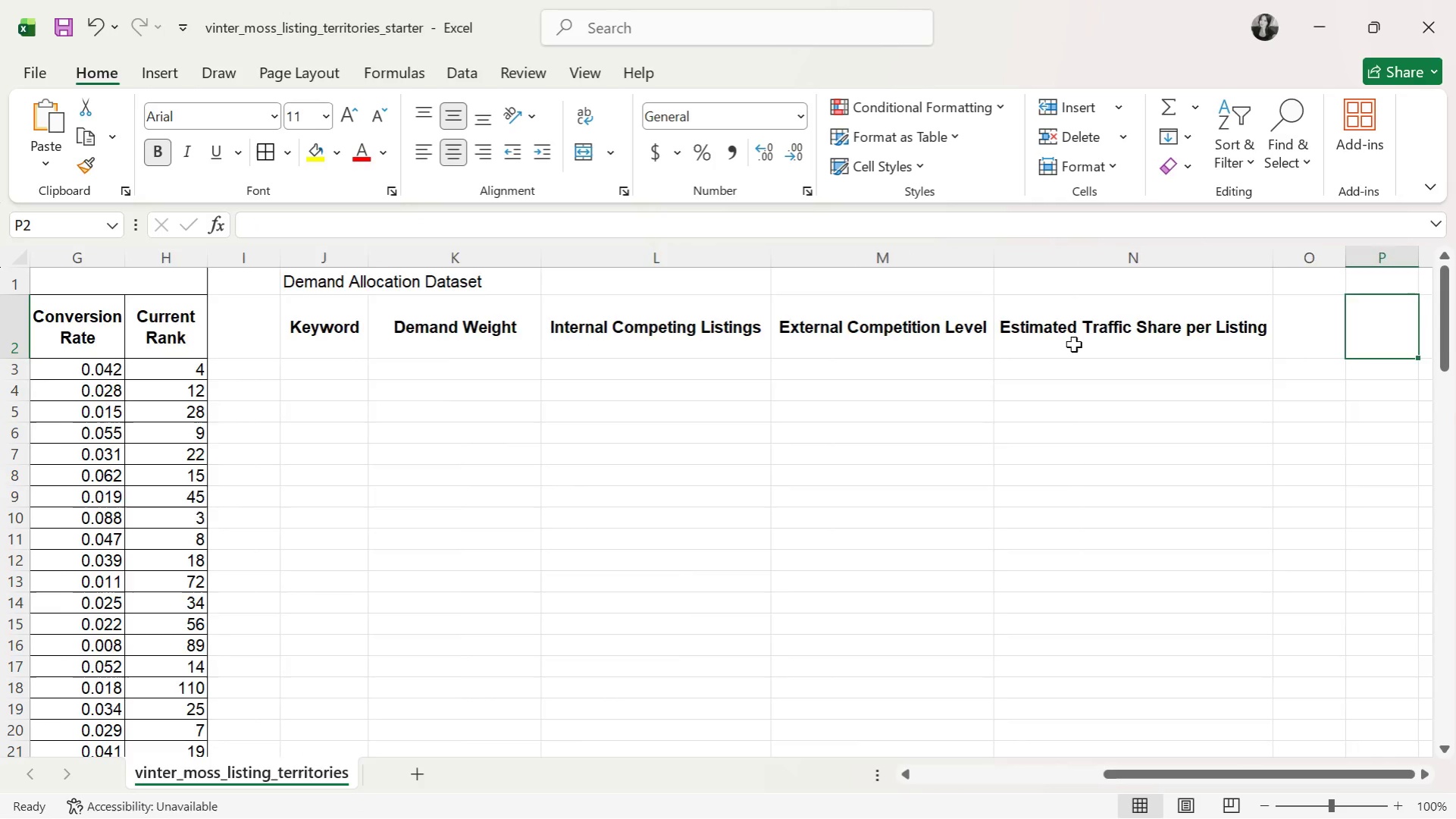 
key(ArrowRight)
 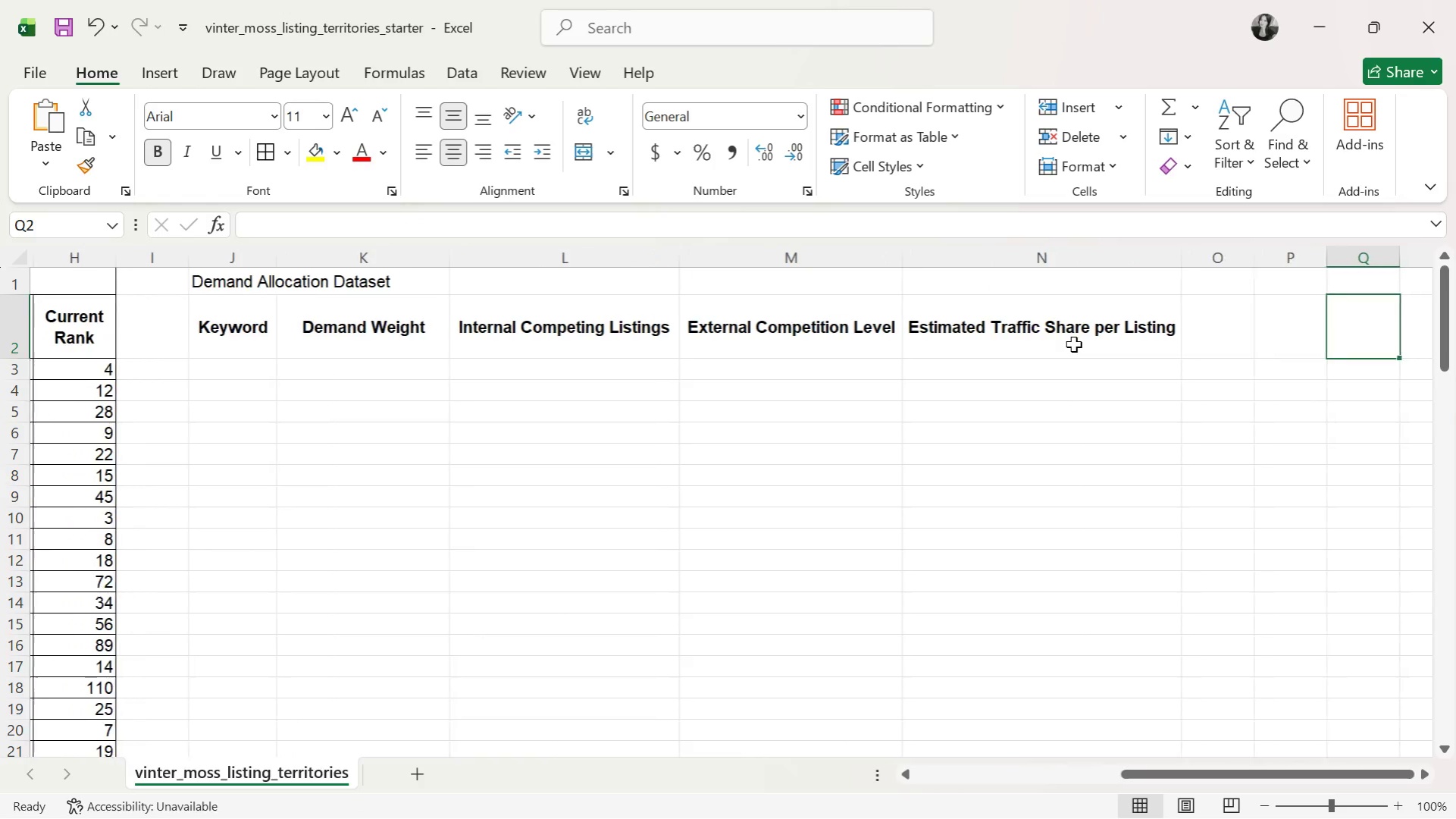 
key(ArrowRight)
 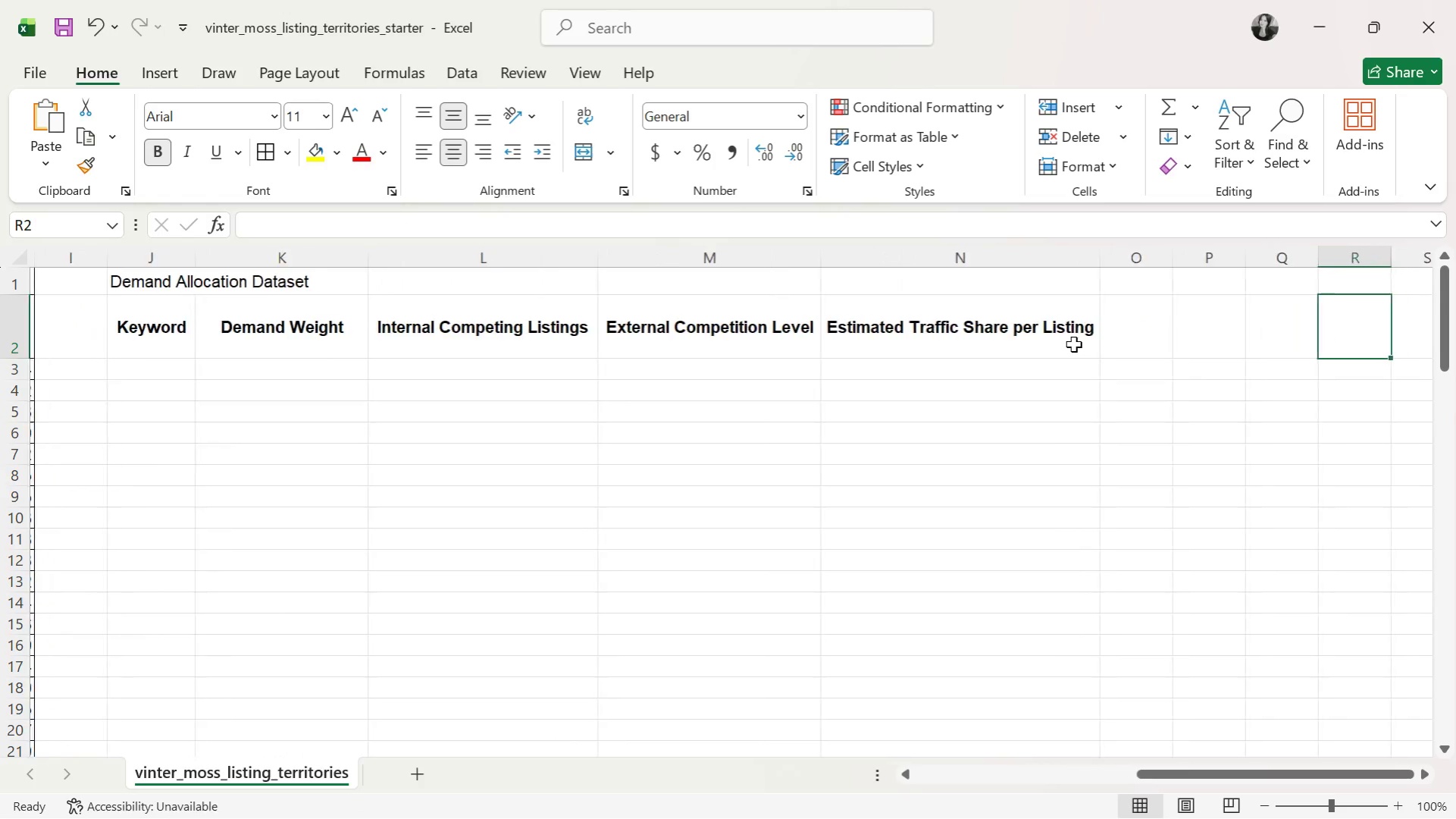 
key(ArrowRight)
 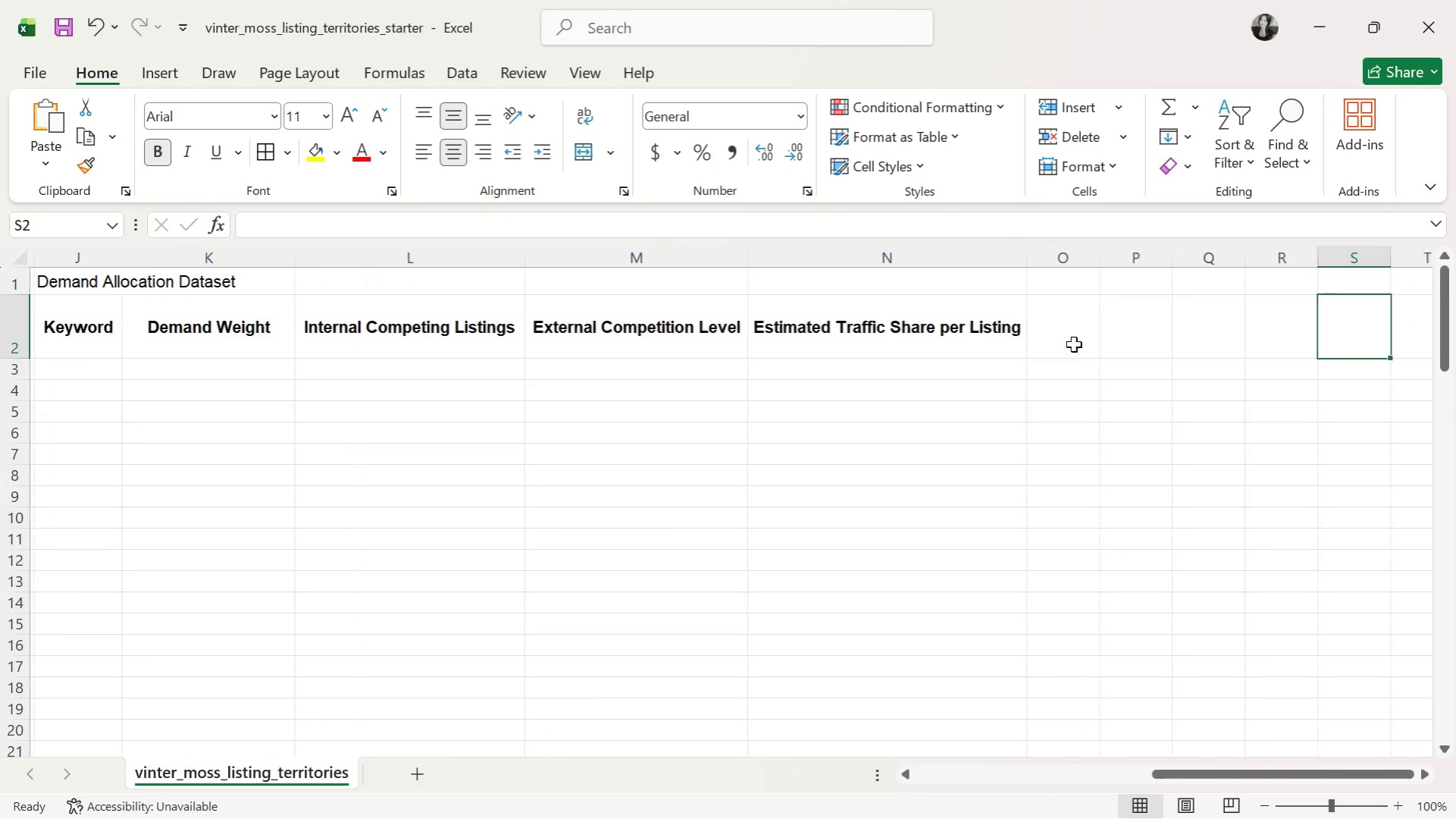 
key(ArrowRight)
 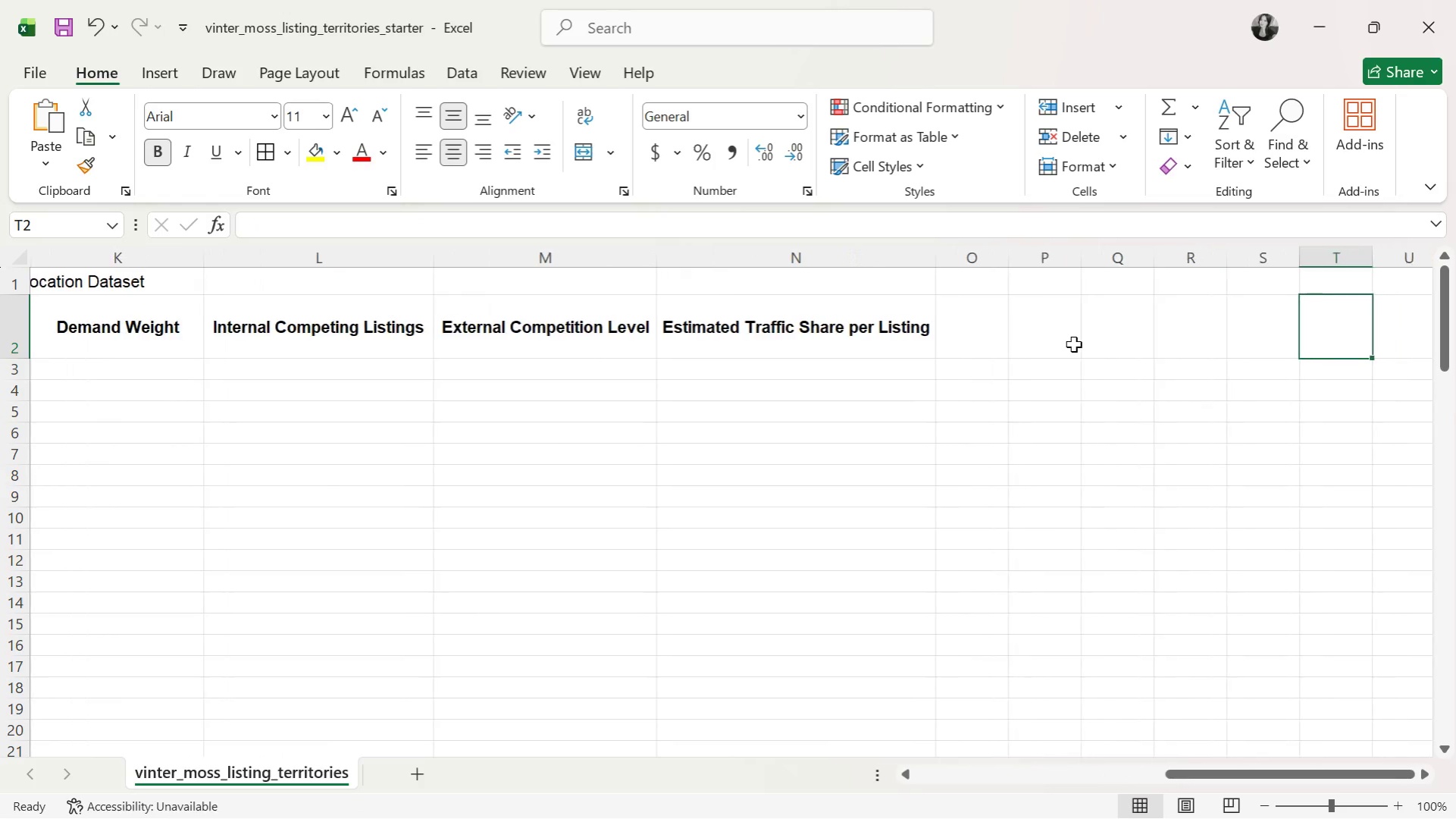 
key(ArrowRight)
 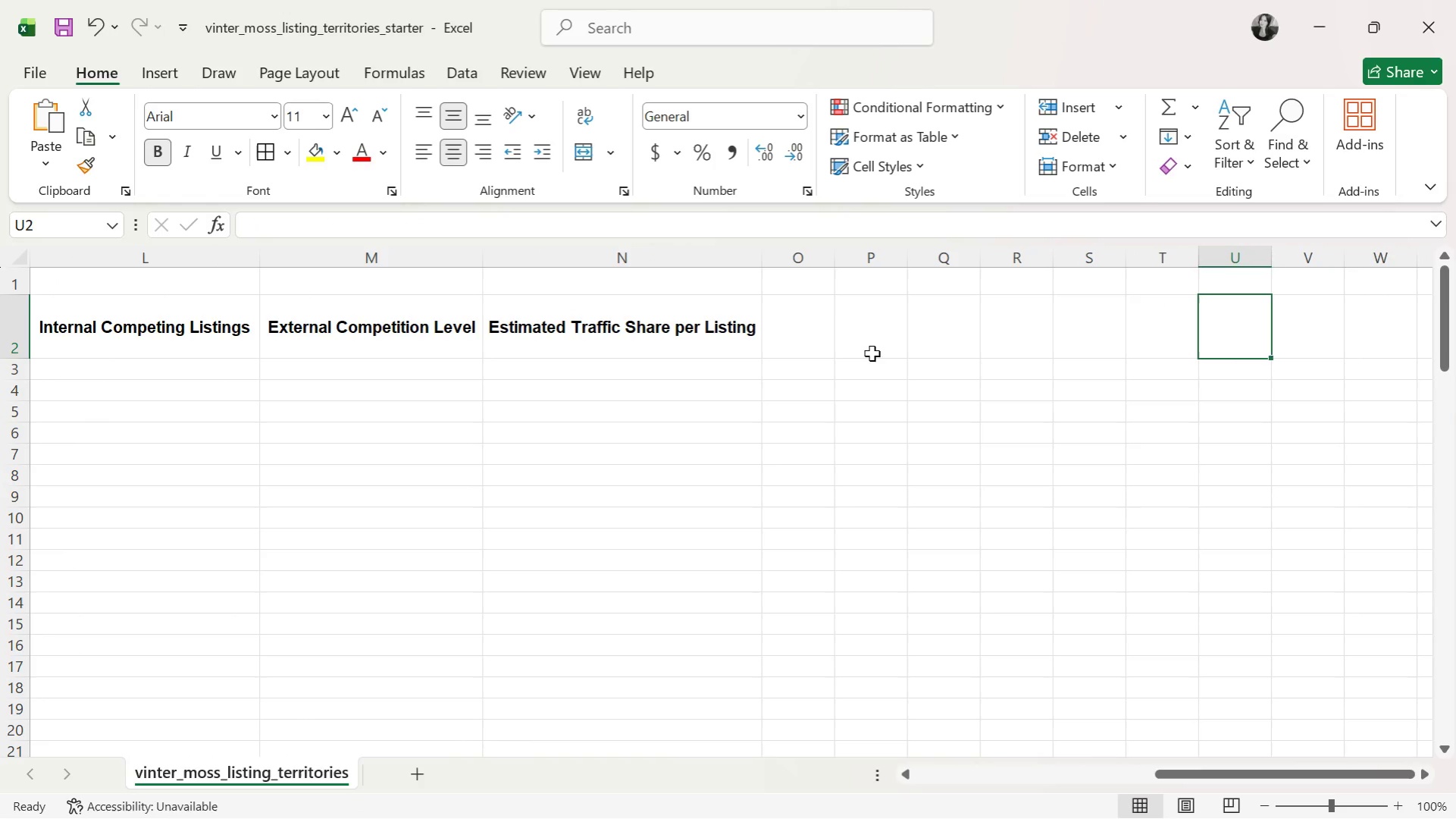 
left_click([806, 329])
 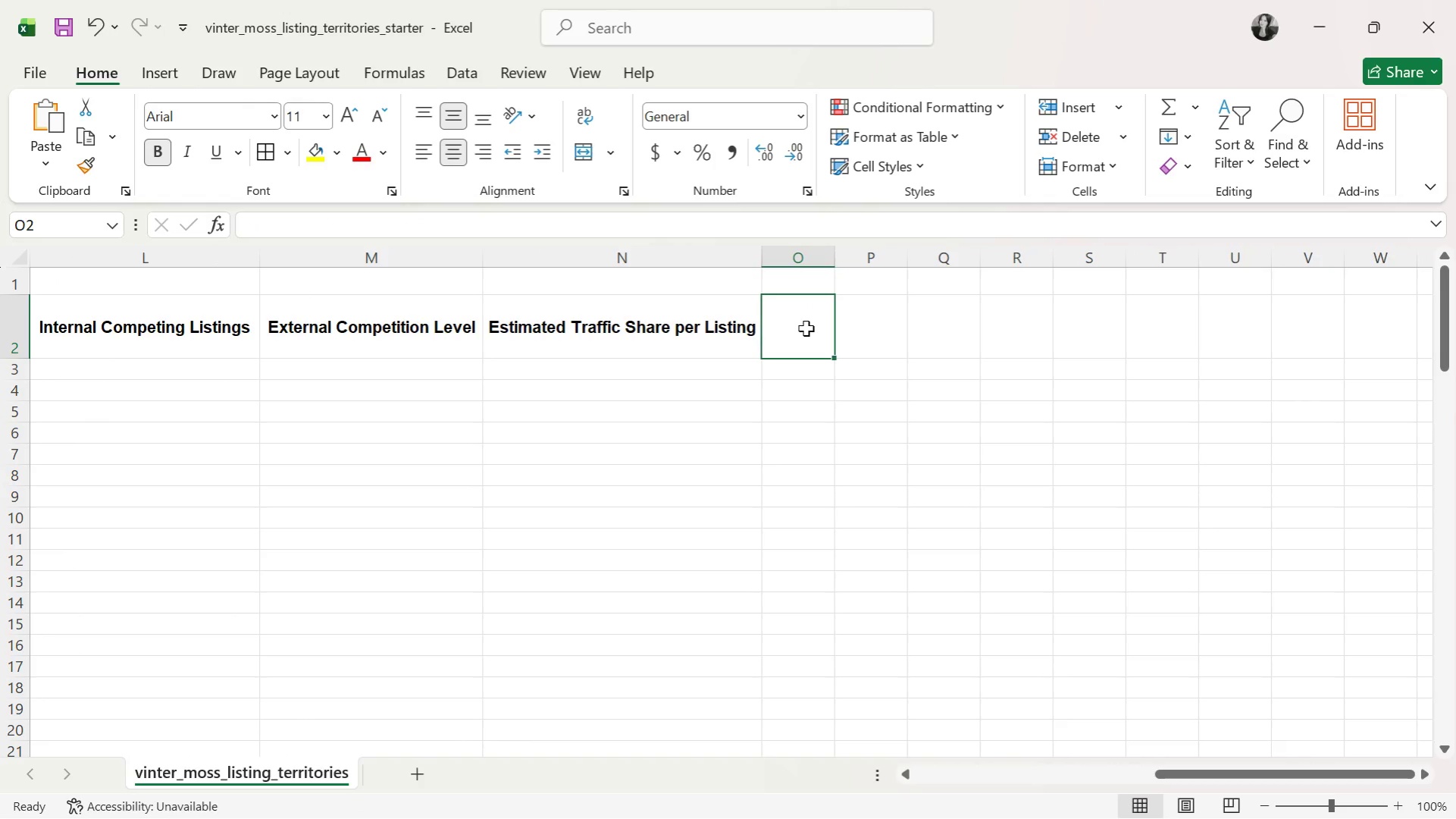 
type(Demand Split Index (DSI)\)
 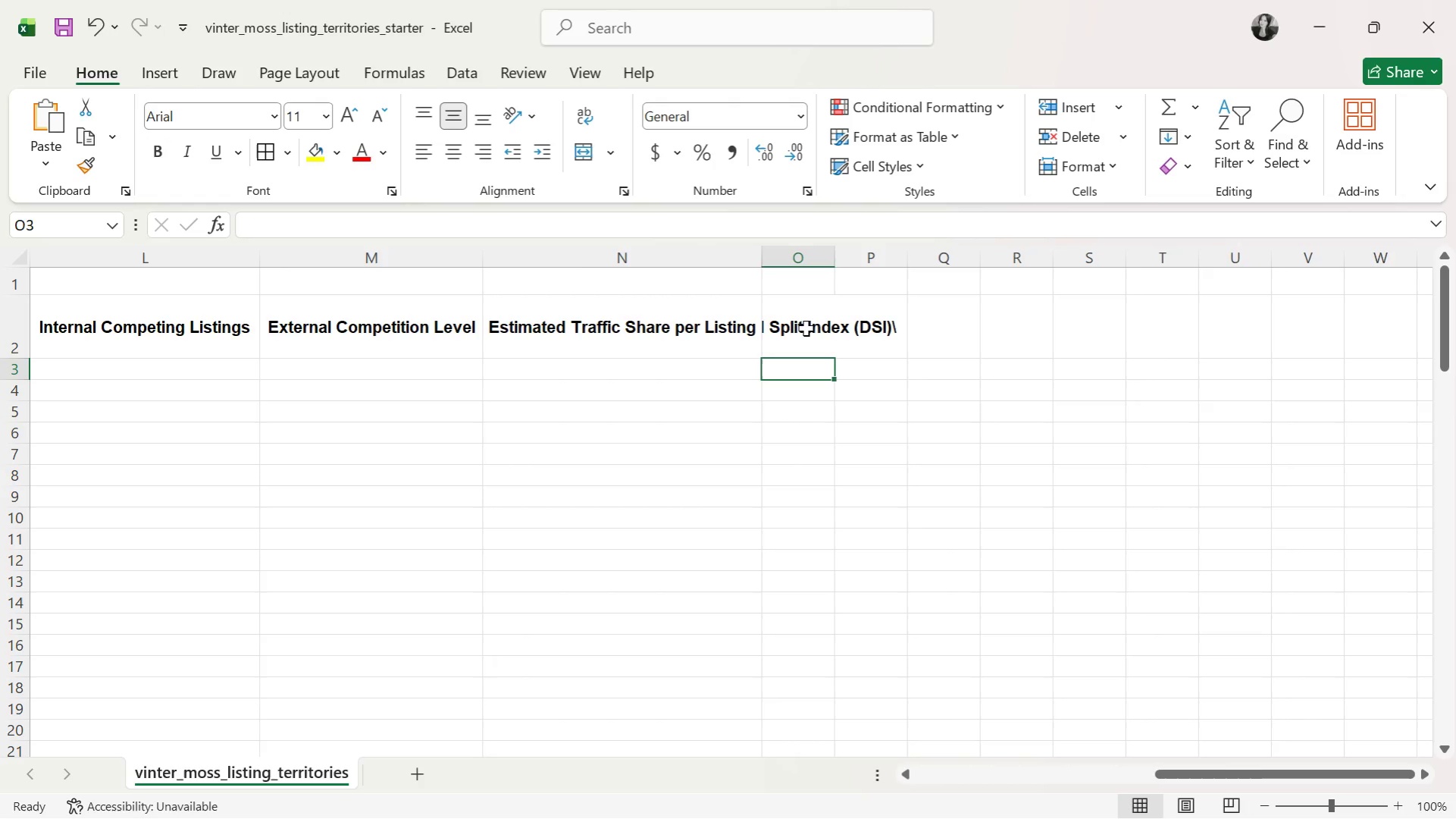 
 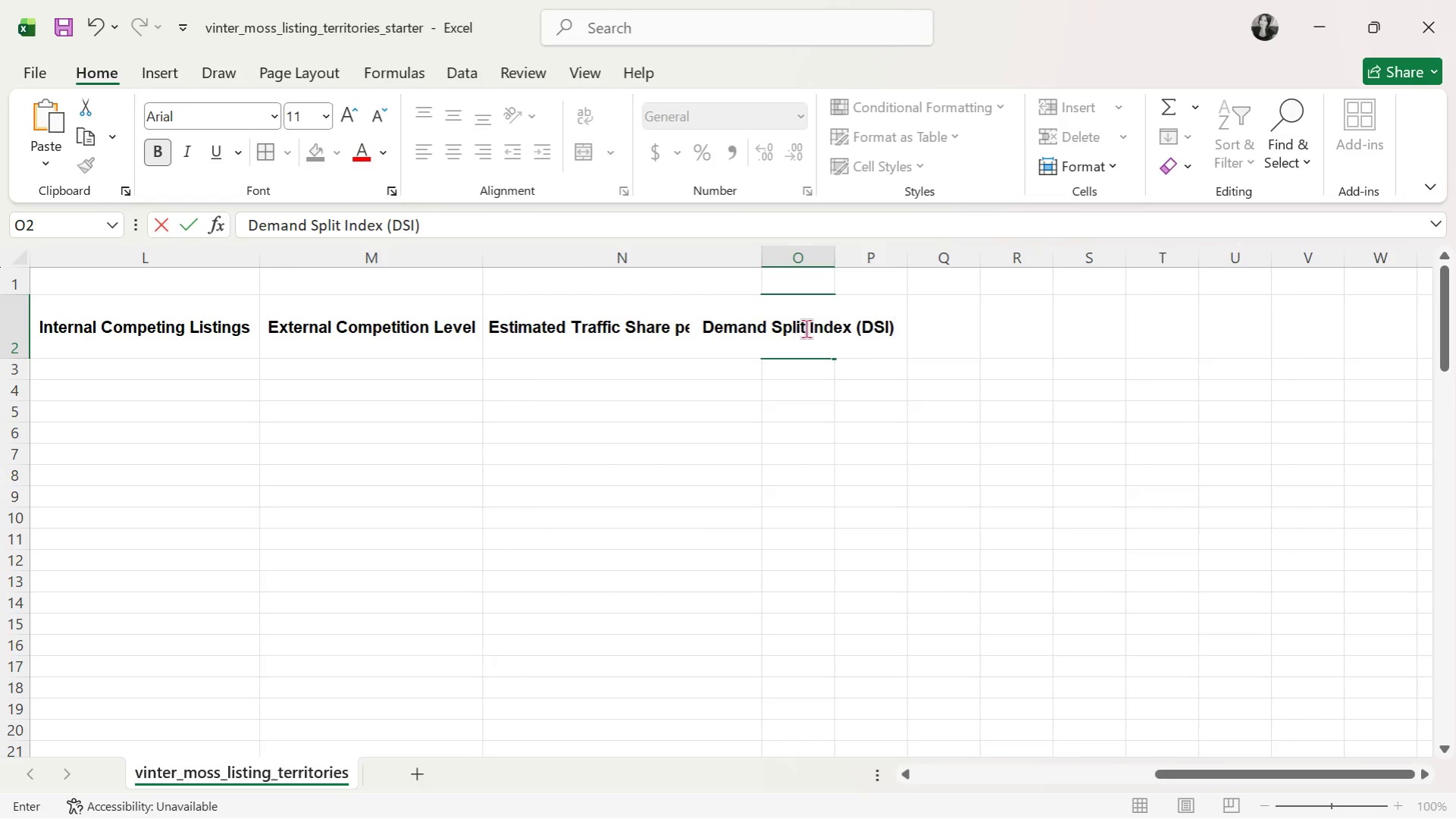 
key(Enter)
 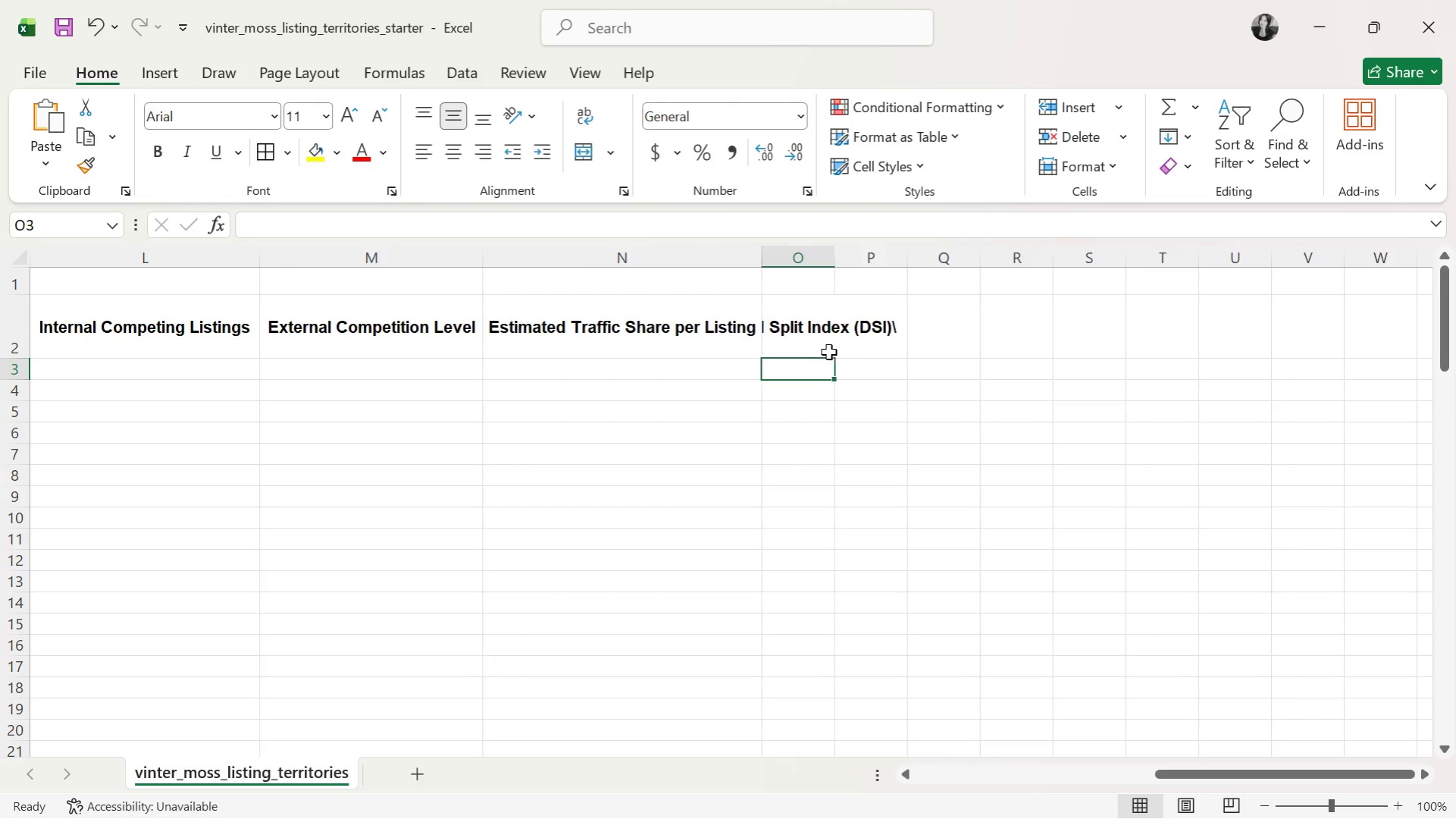 
double_click([816, 350])
 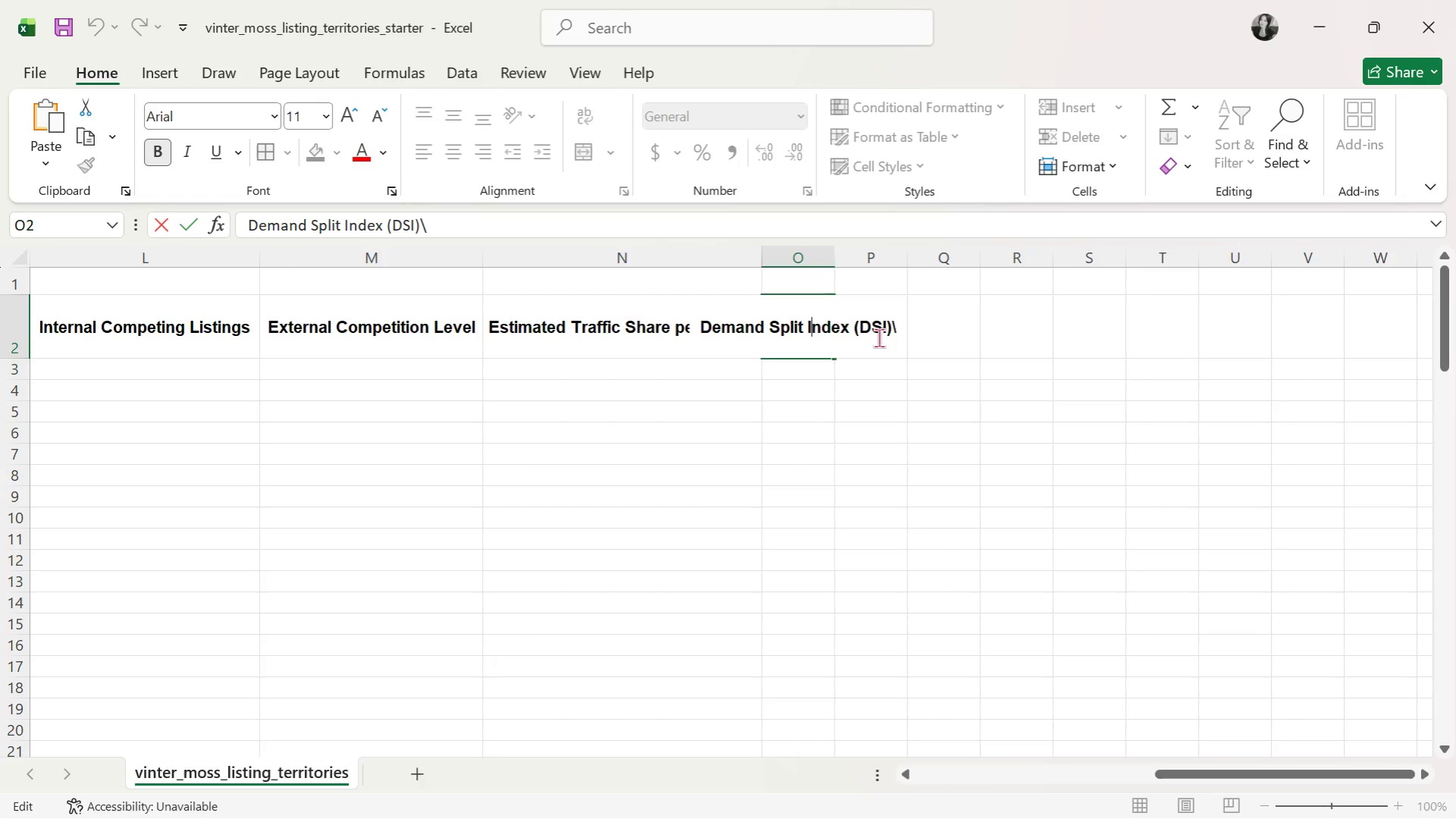 
left_click([897, 328])
 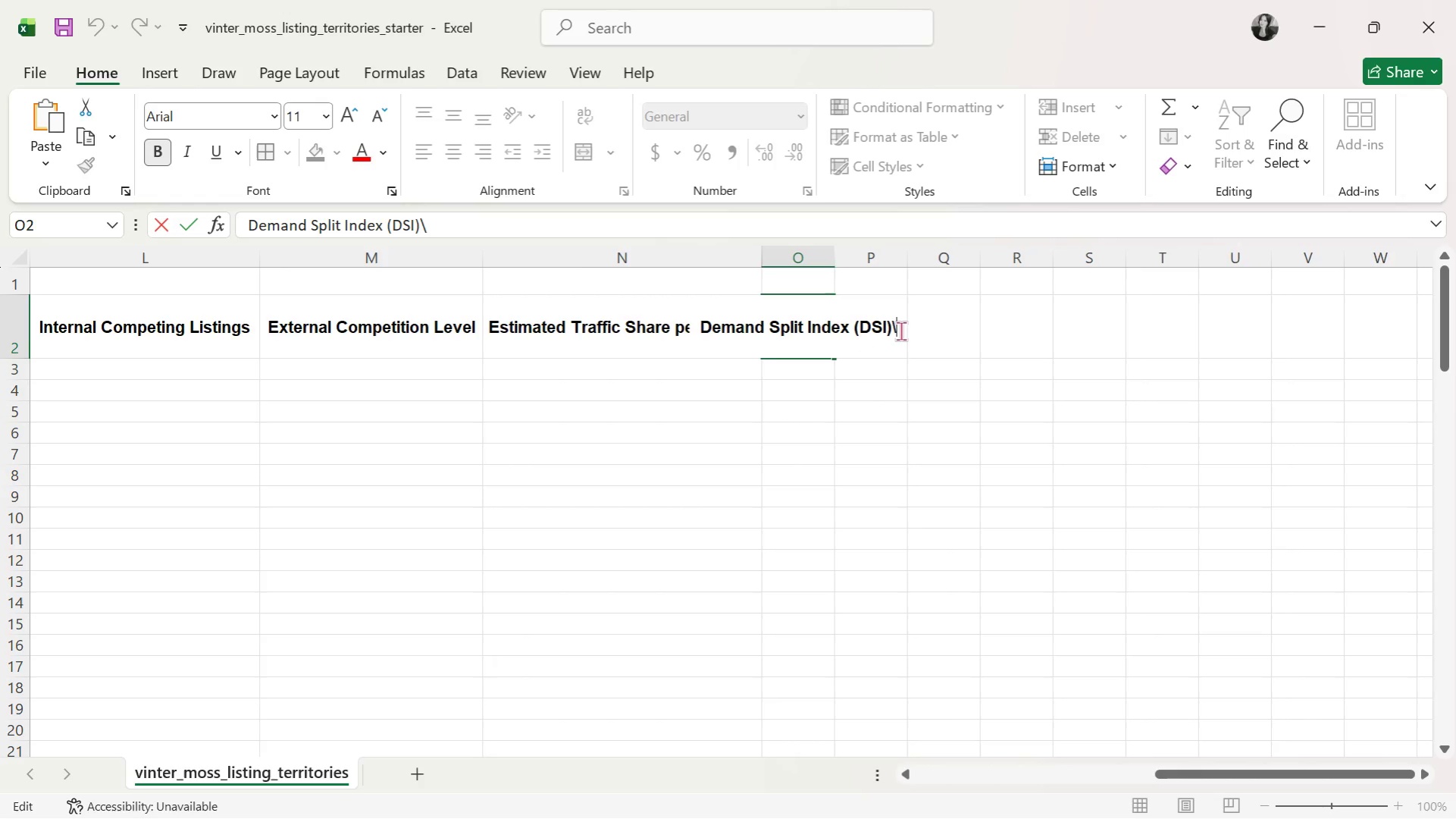 
key(Backspace)
 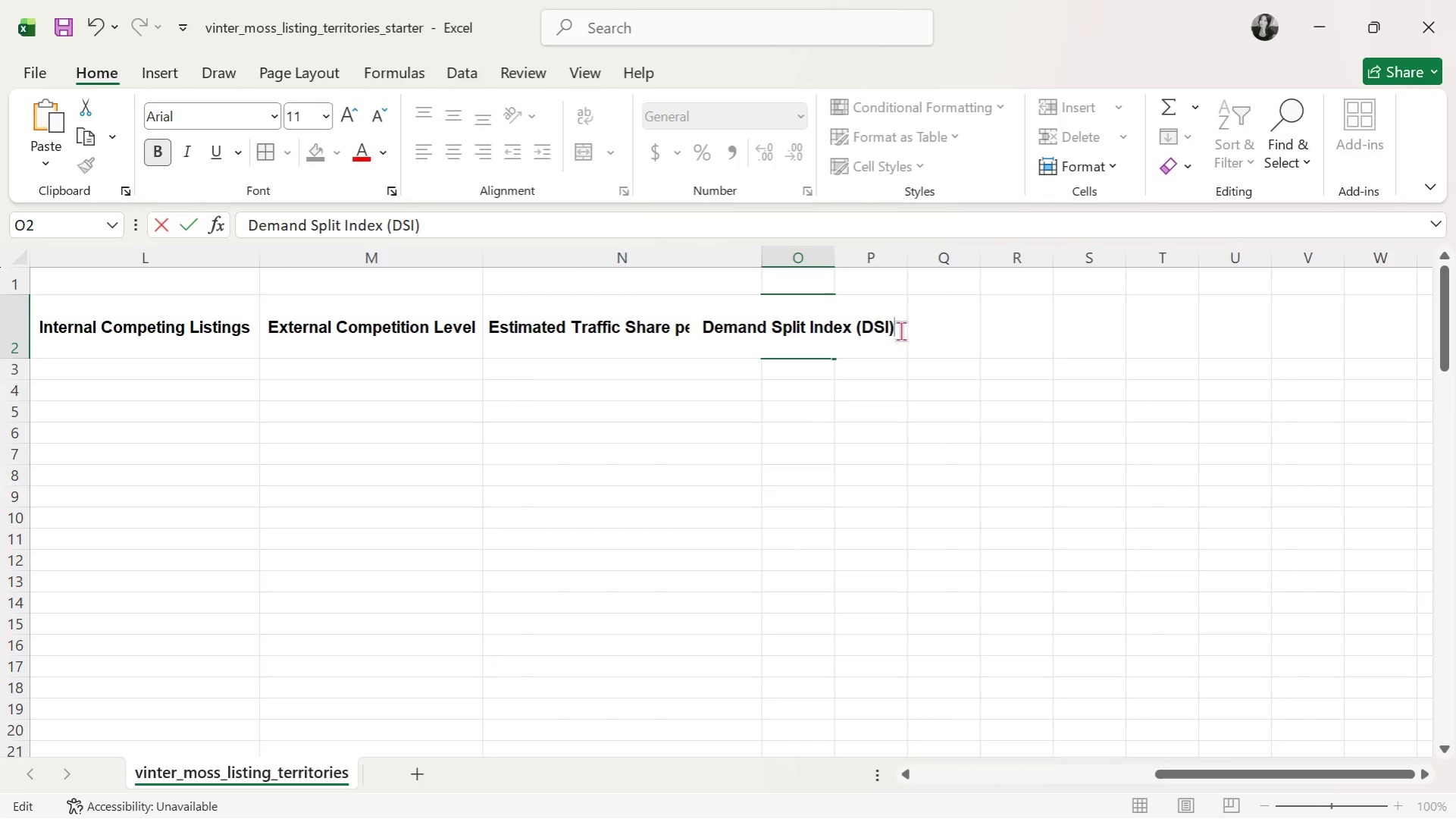 
key(Enter)
 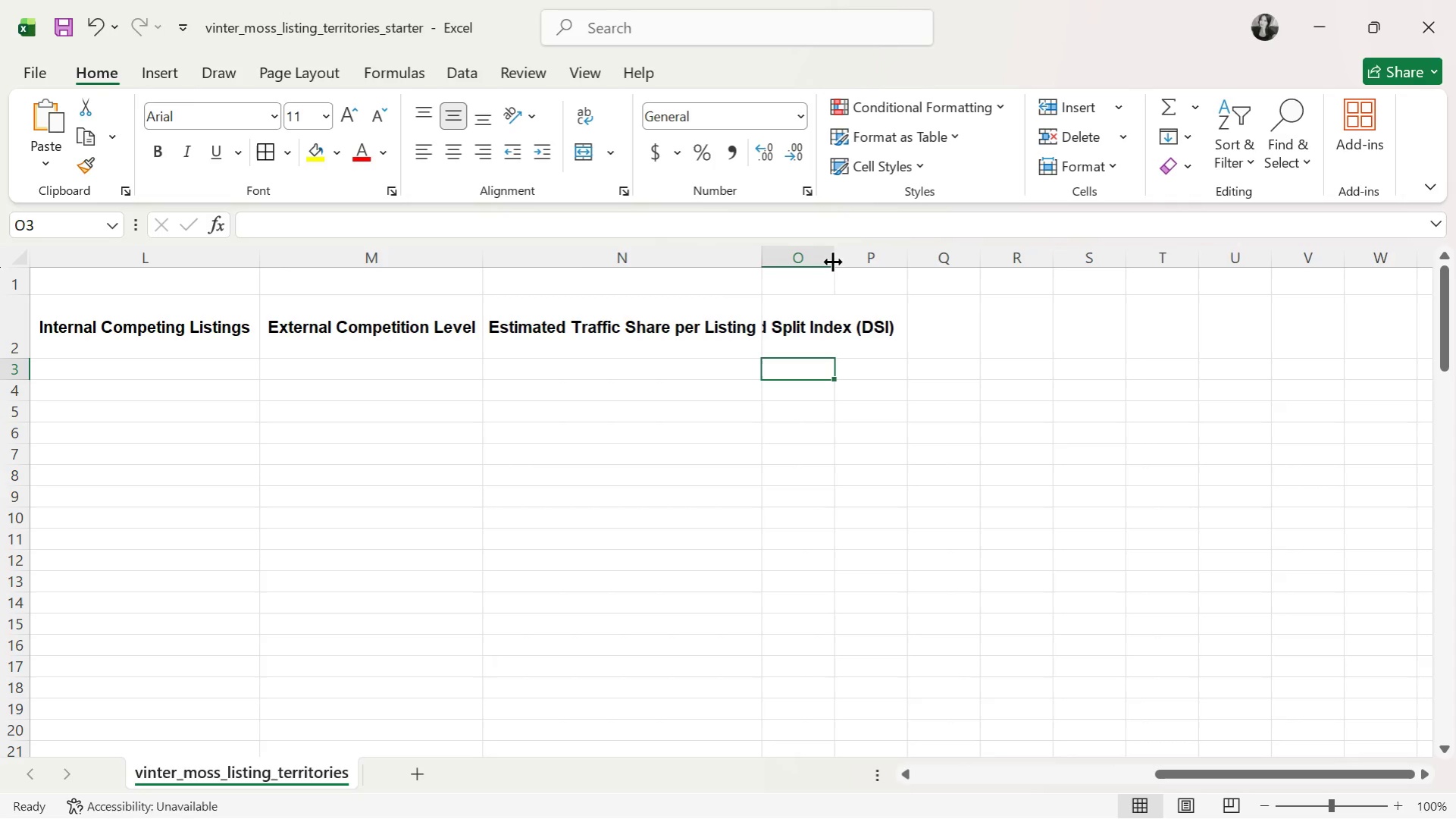 
double_click([832, 261])
 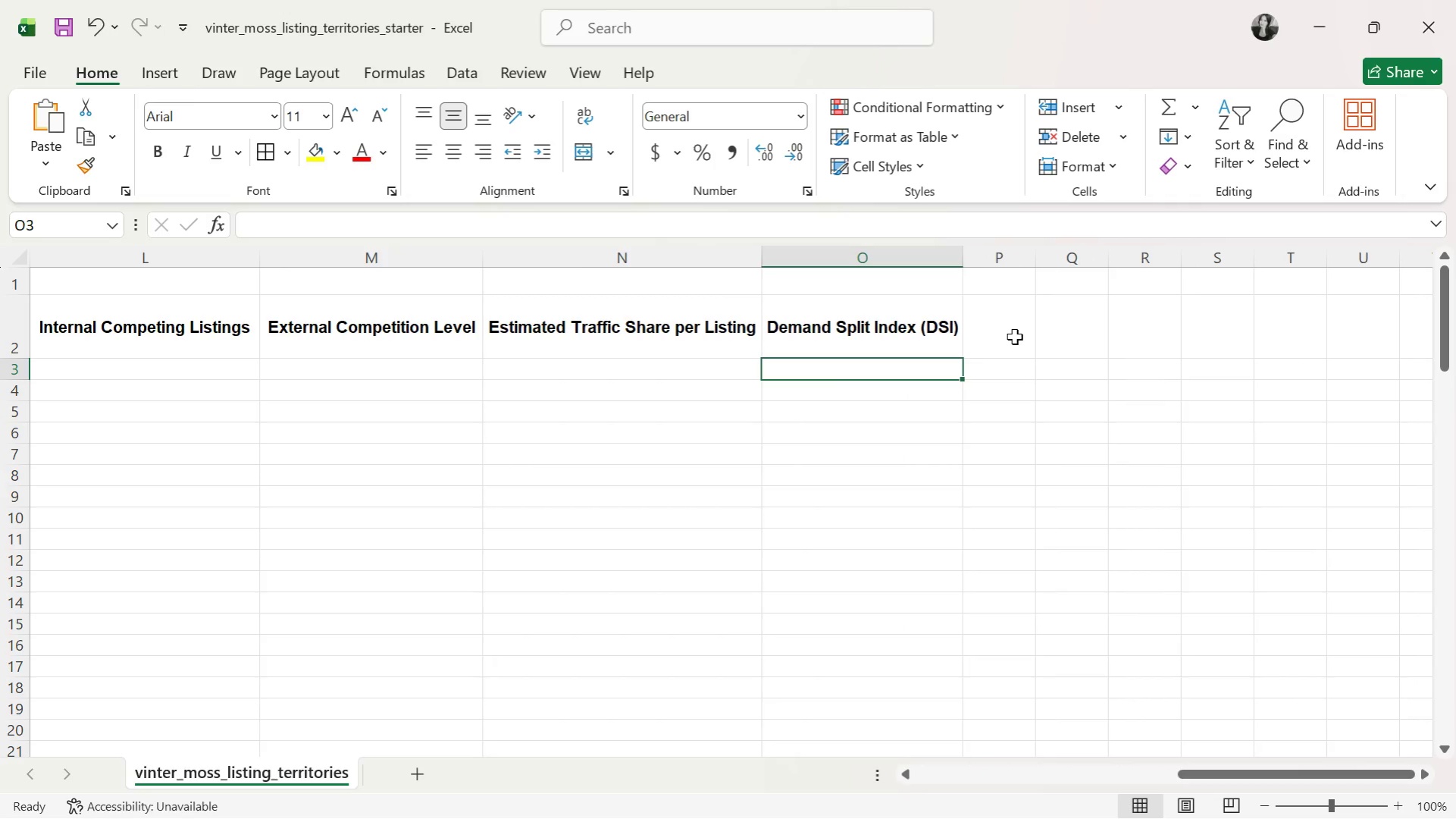 
left_click([1007, 336])
 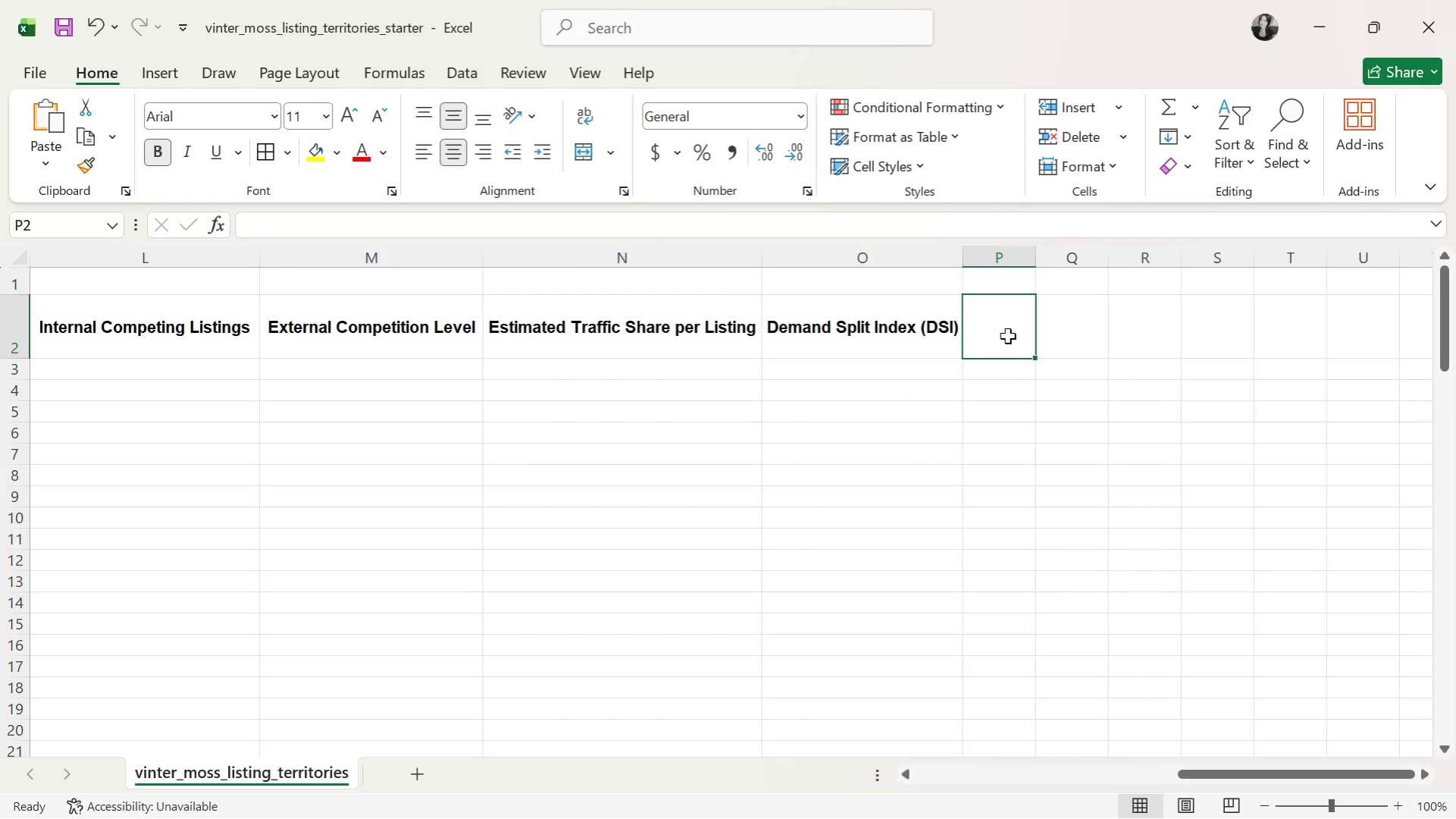 
type(tE)
key(Backspace)
key(Backspace)
key(Backspace)
type(Territory)
 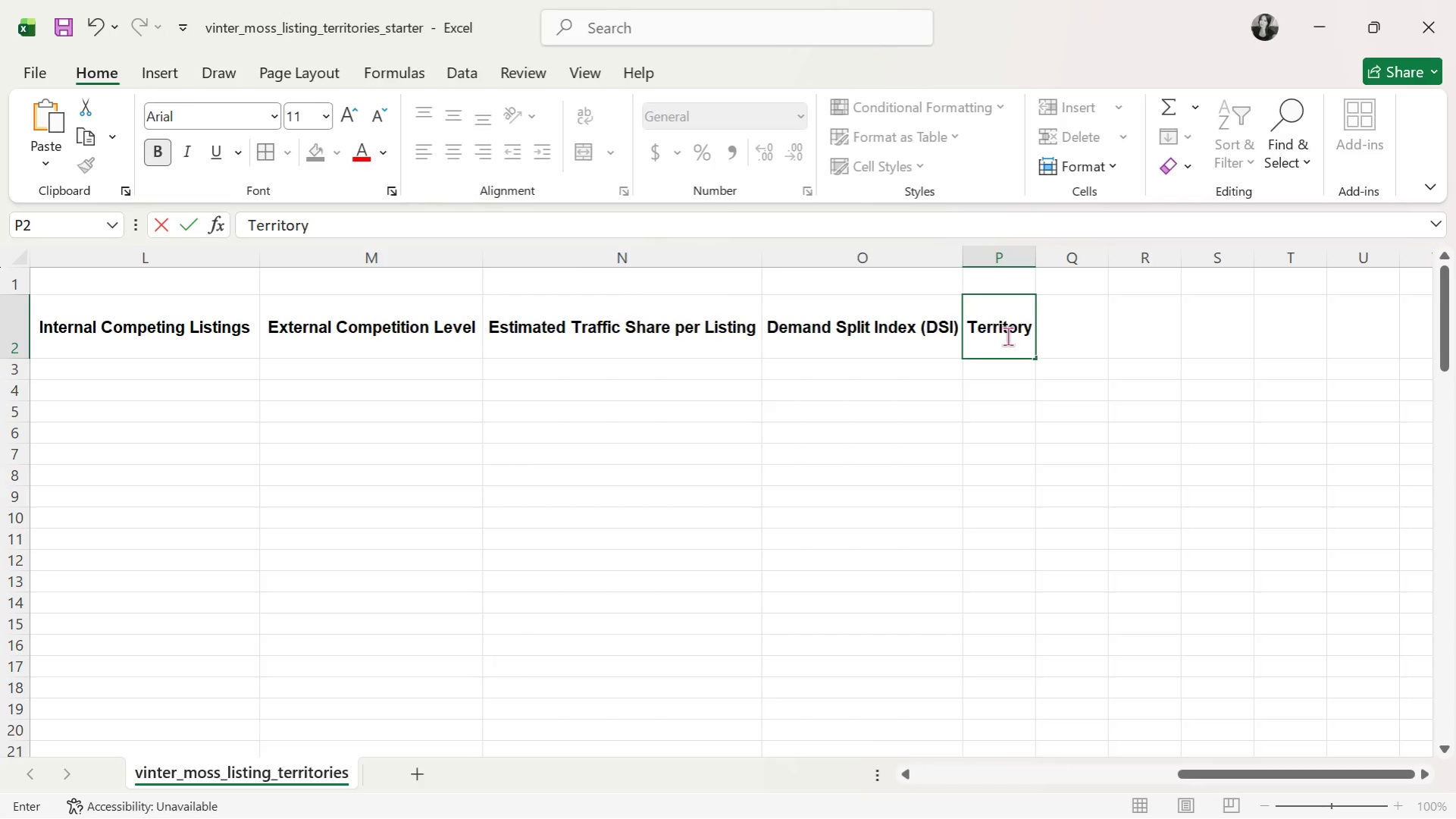 
wait(8.72)
 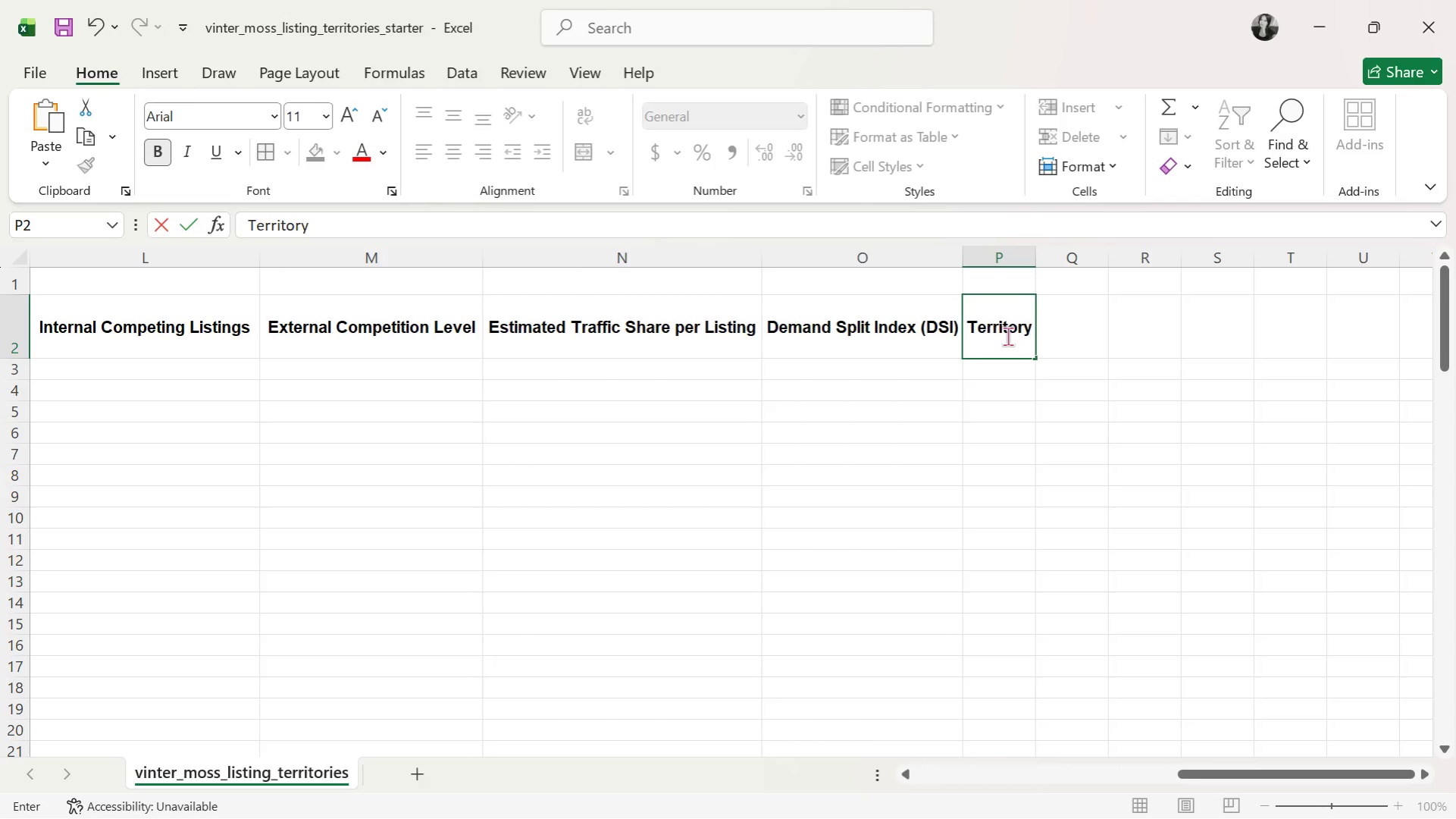 
type( onflict Score)
 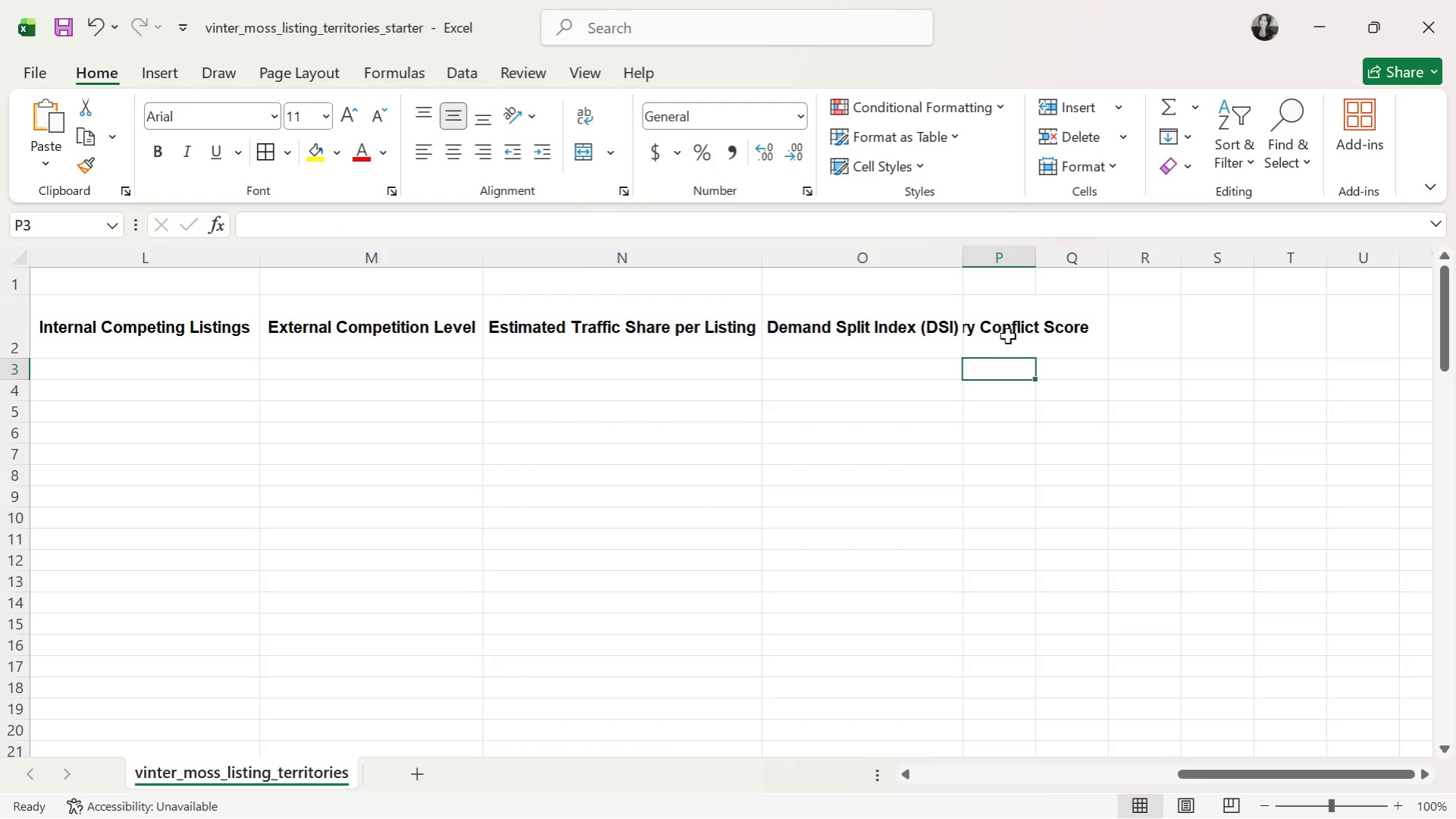 
key(Enter)
 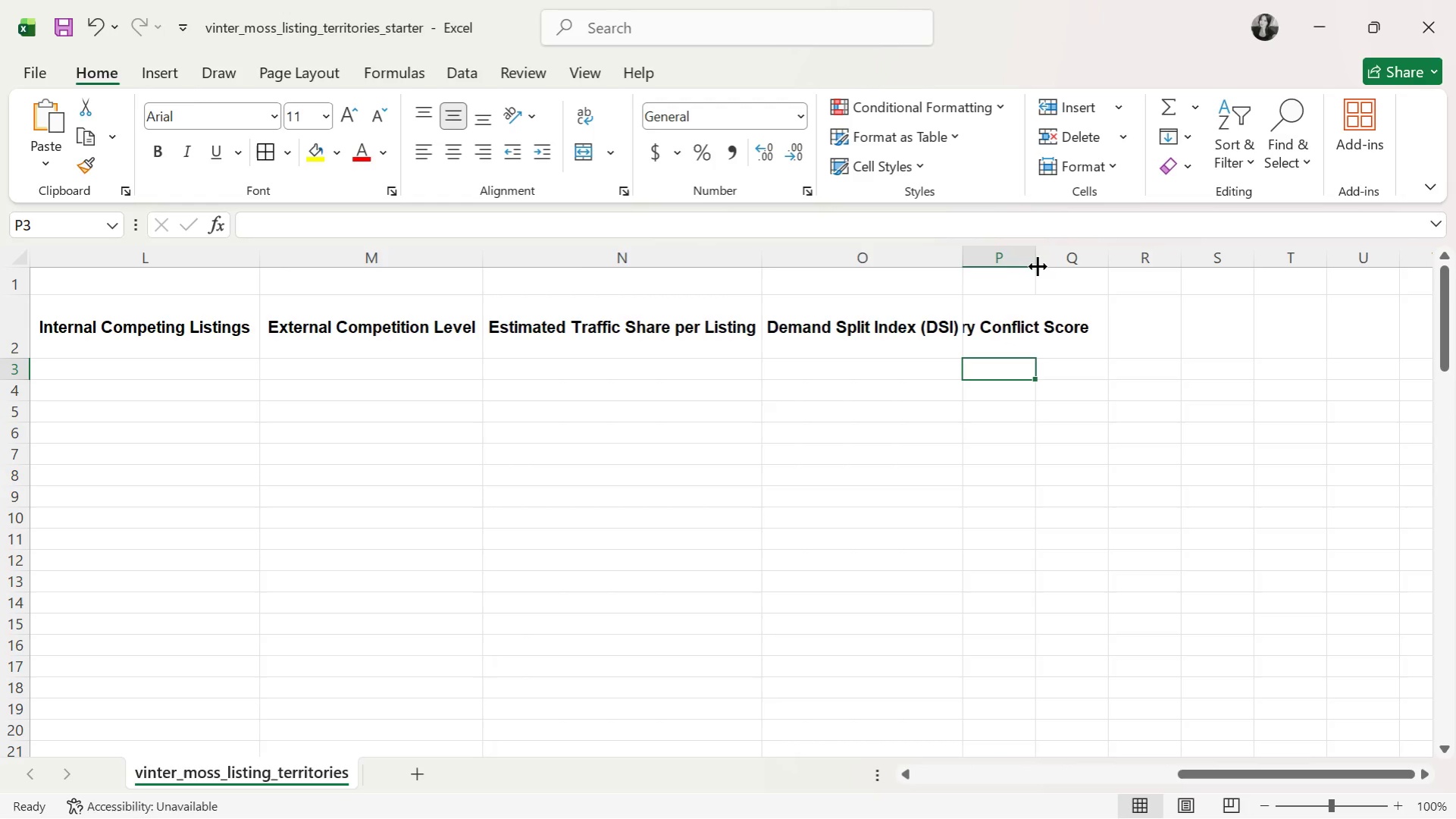 
double_click([1035, 263])
 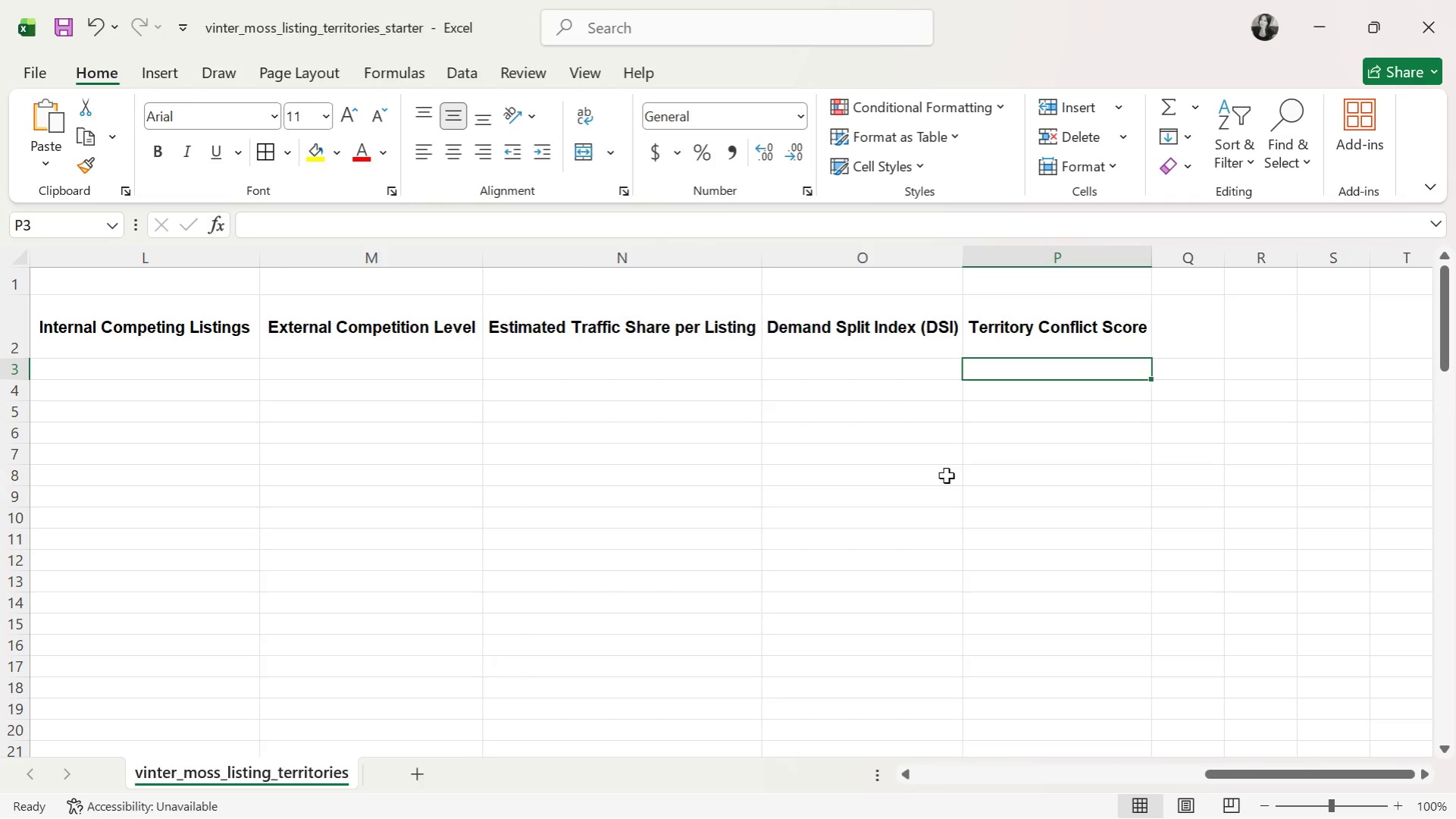 
wait(12.44)
 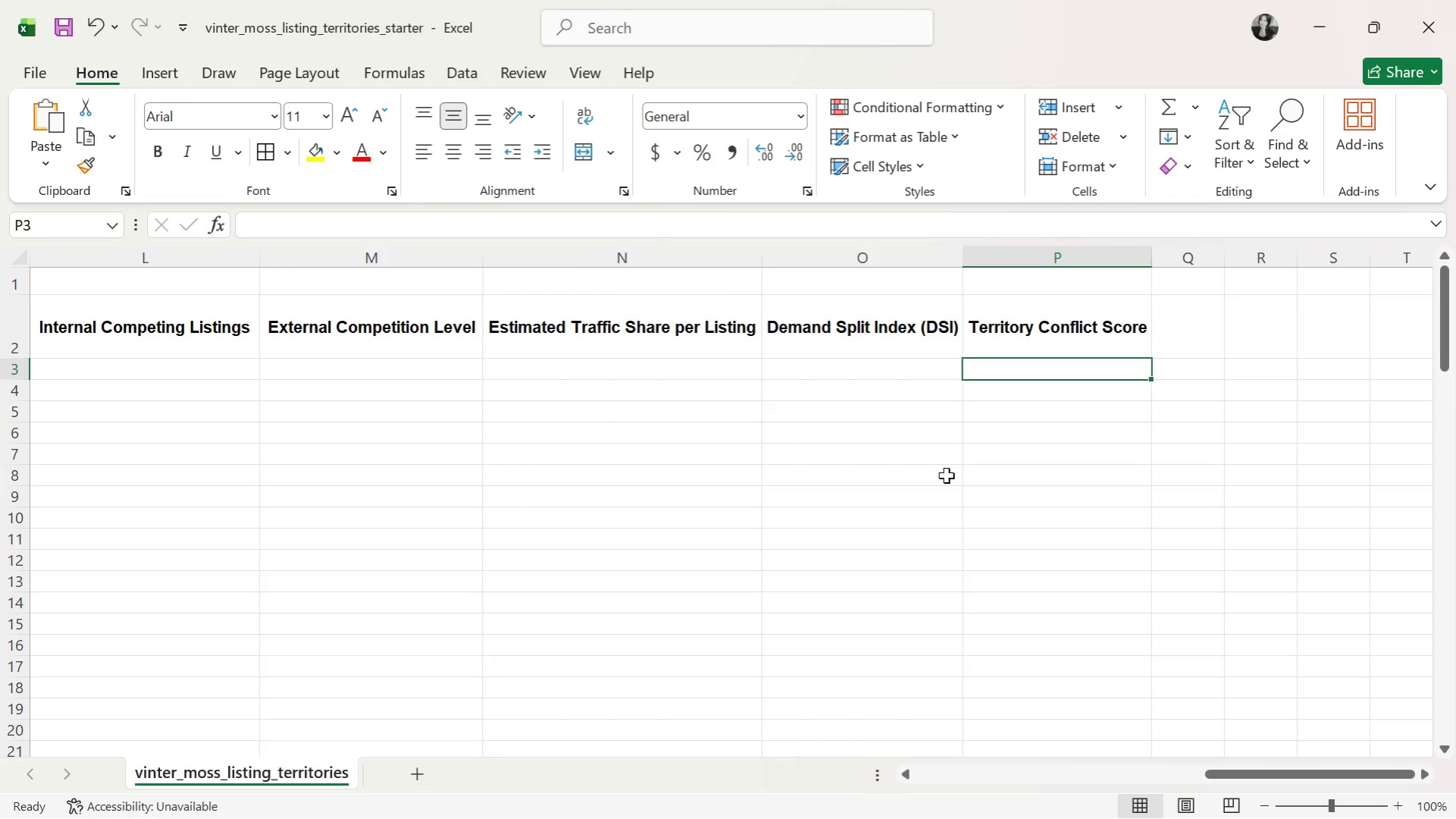 
left_click_drag(start_coordinate=[1270, 774], to_coordinate=[1198, 770])
 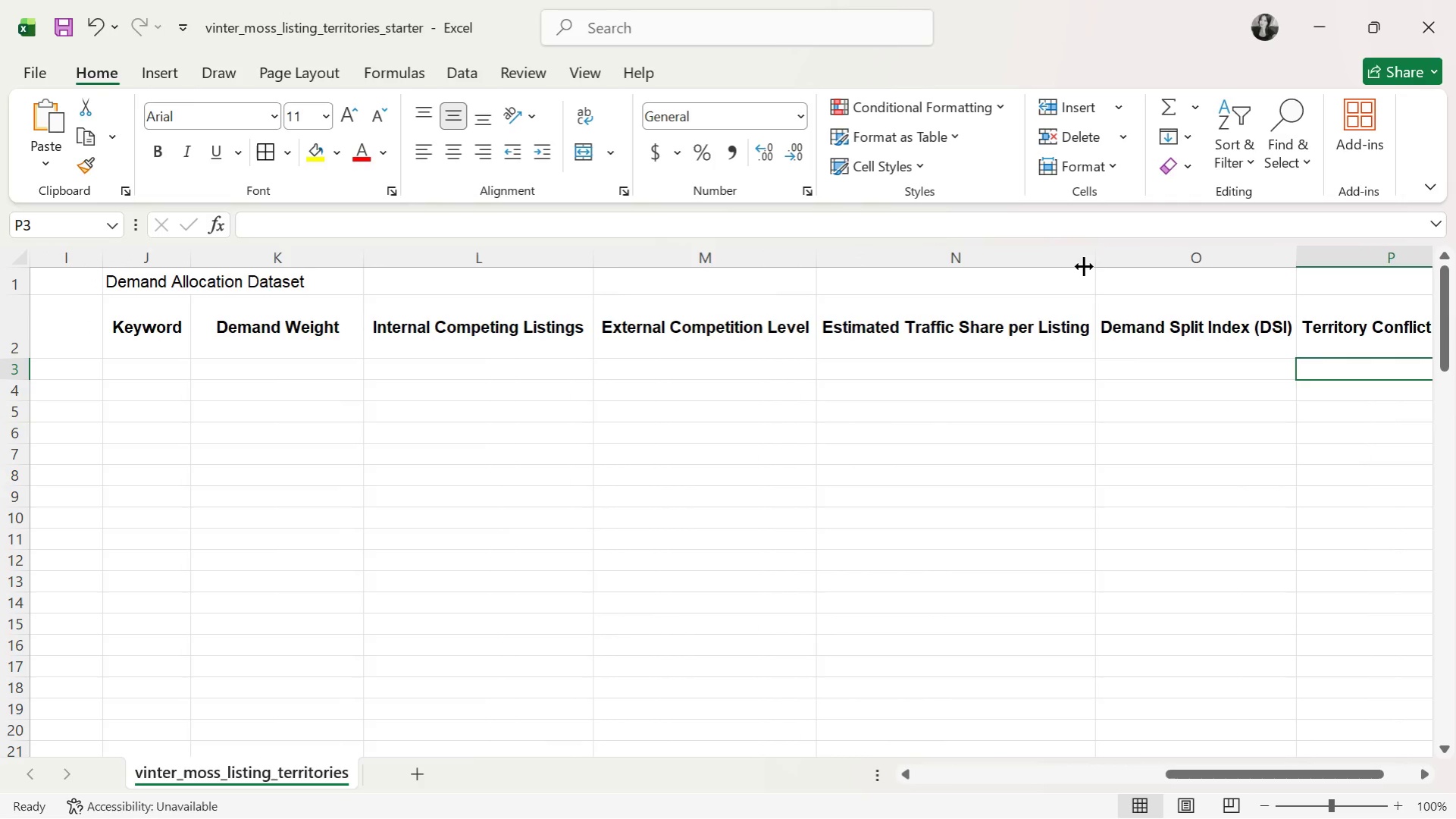 
left_click([1016, 344])
 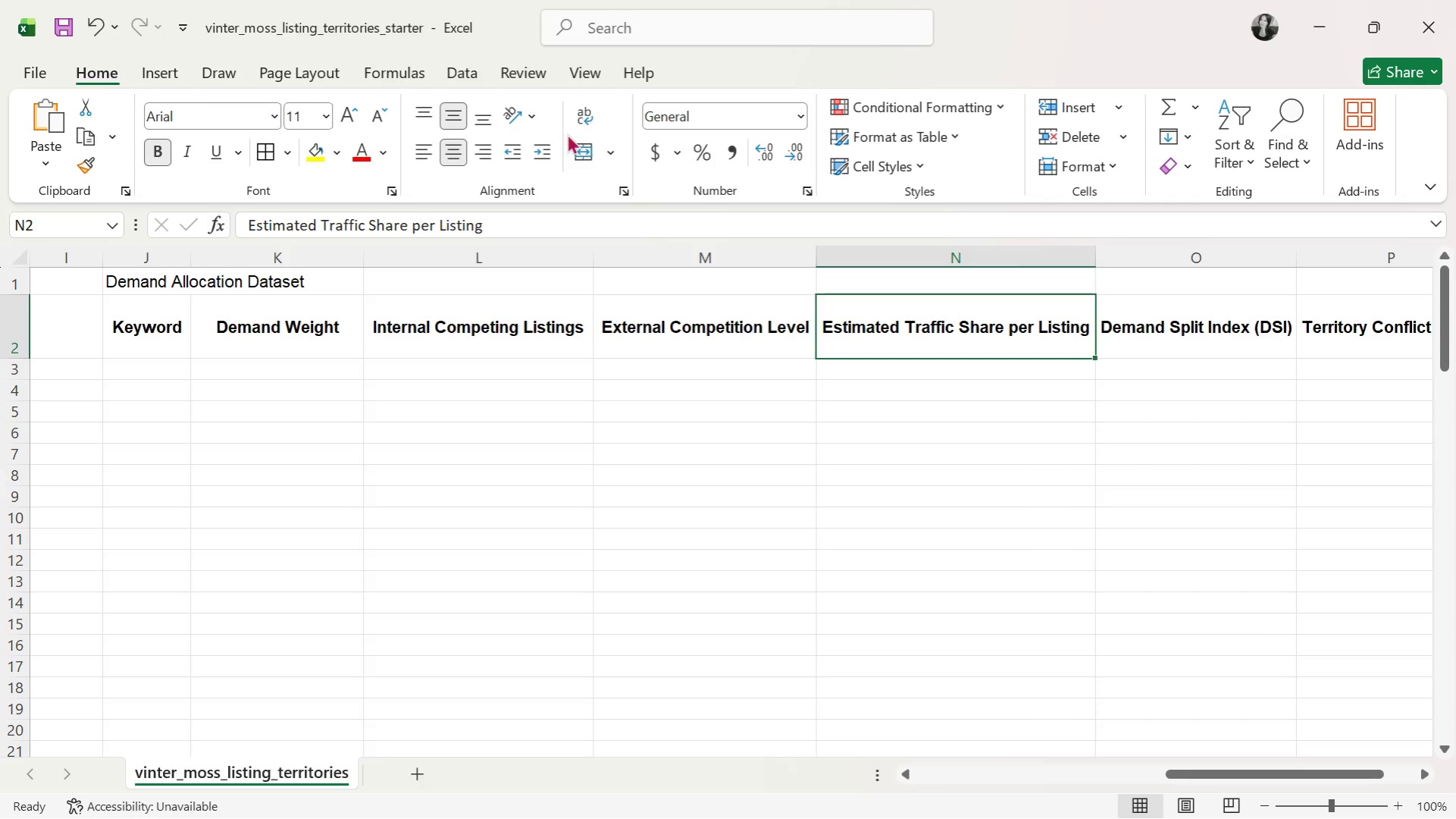 
left_click([578, 112])
 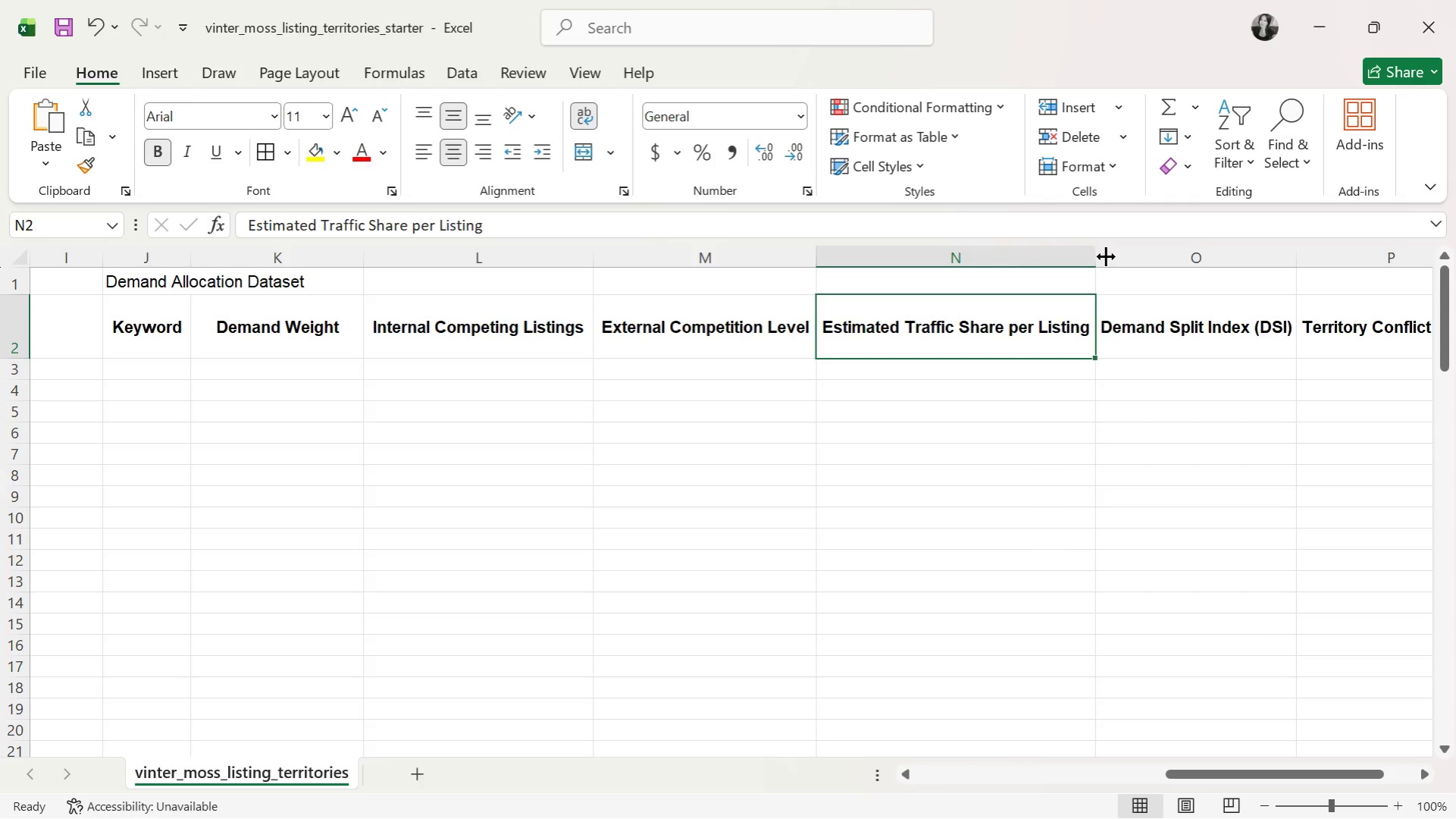 
left_click_drag(start_coordinate=[1096, 258], to_coordinate=[1013, 253])
 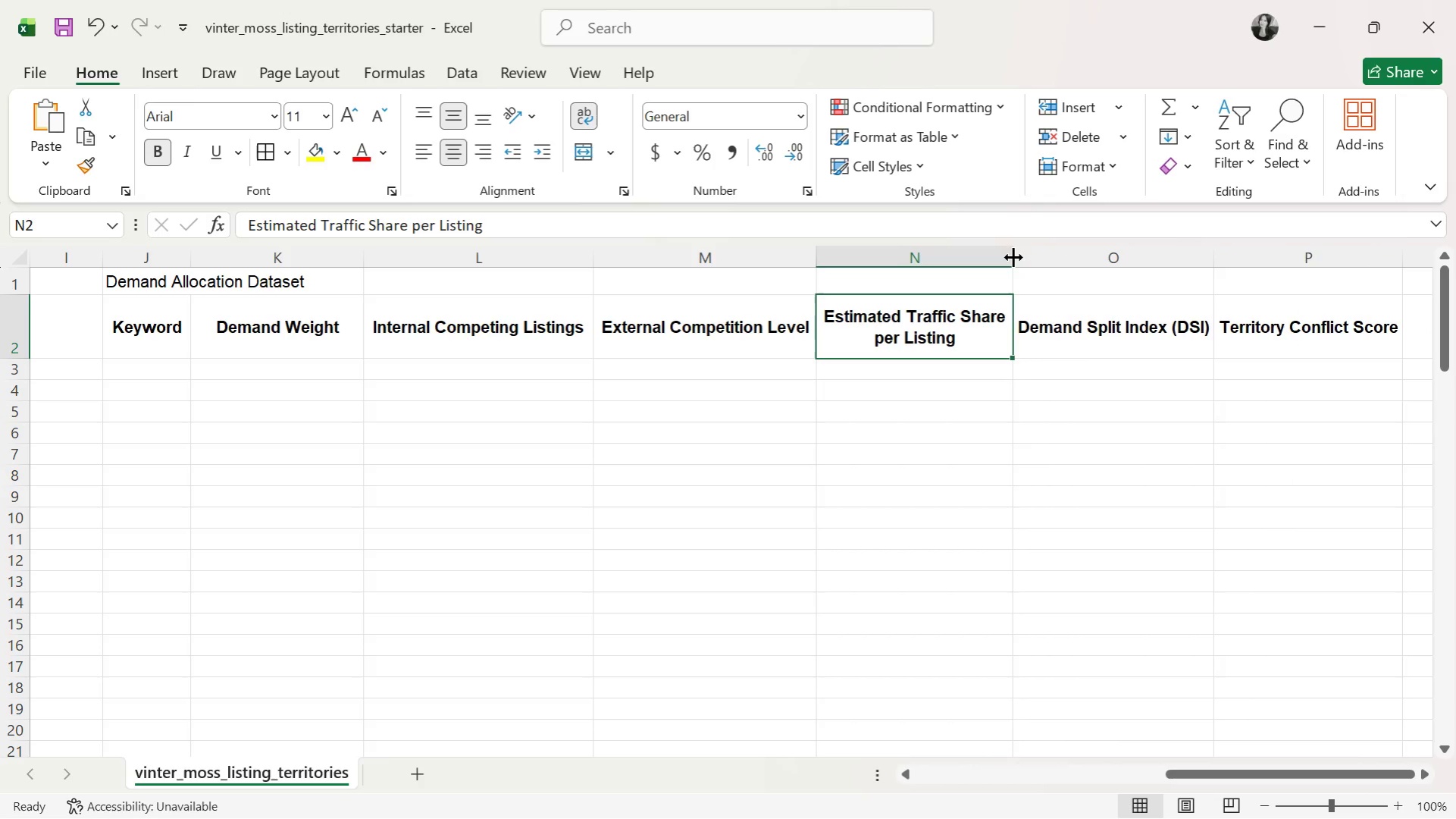 
left_click_drag(start_coordinate=[1013, 257], to_coordinate=[994, 256])
 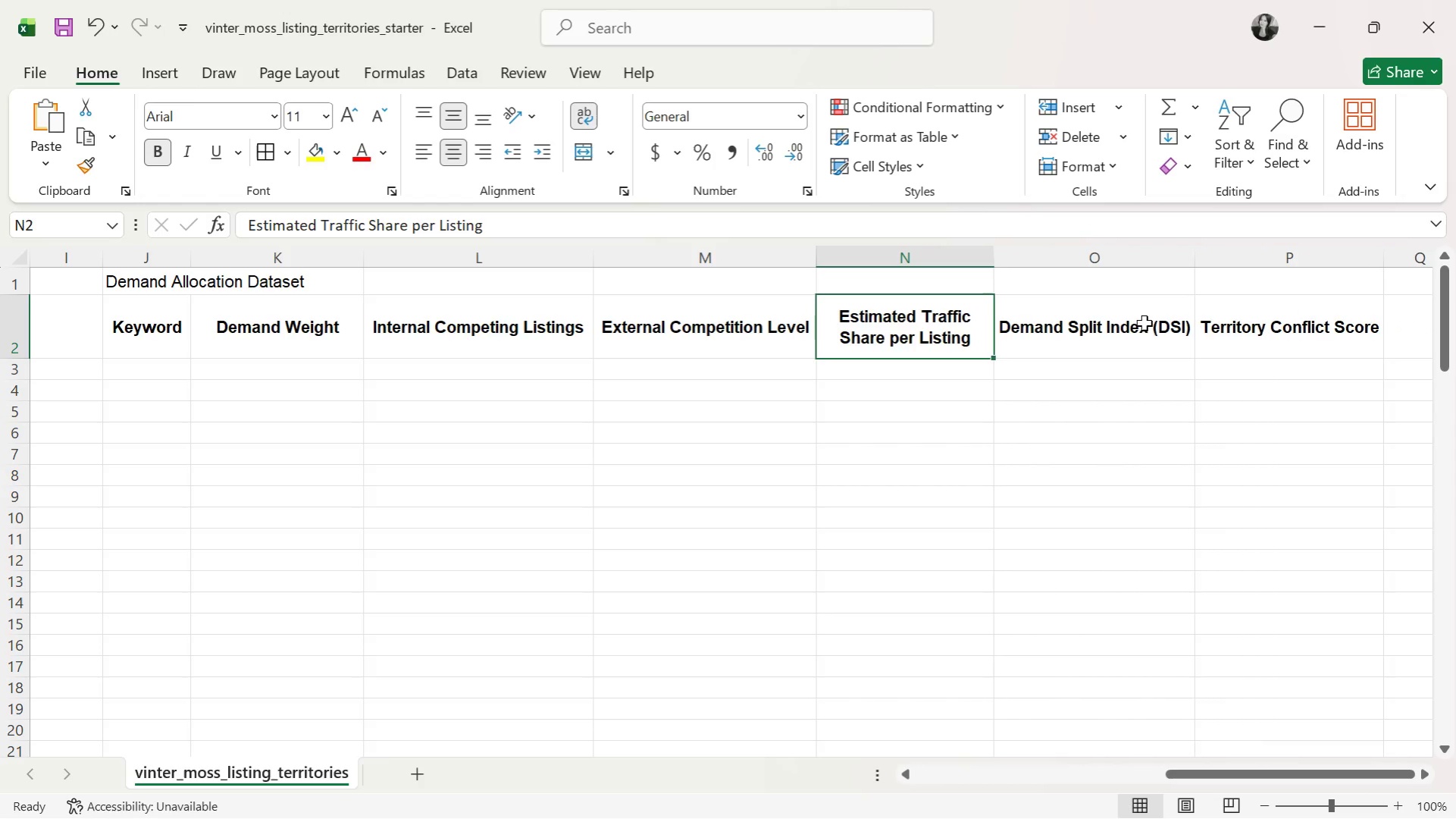 
left_click([1144, 337])
 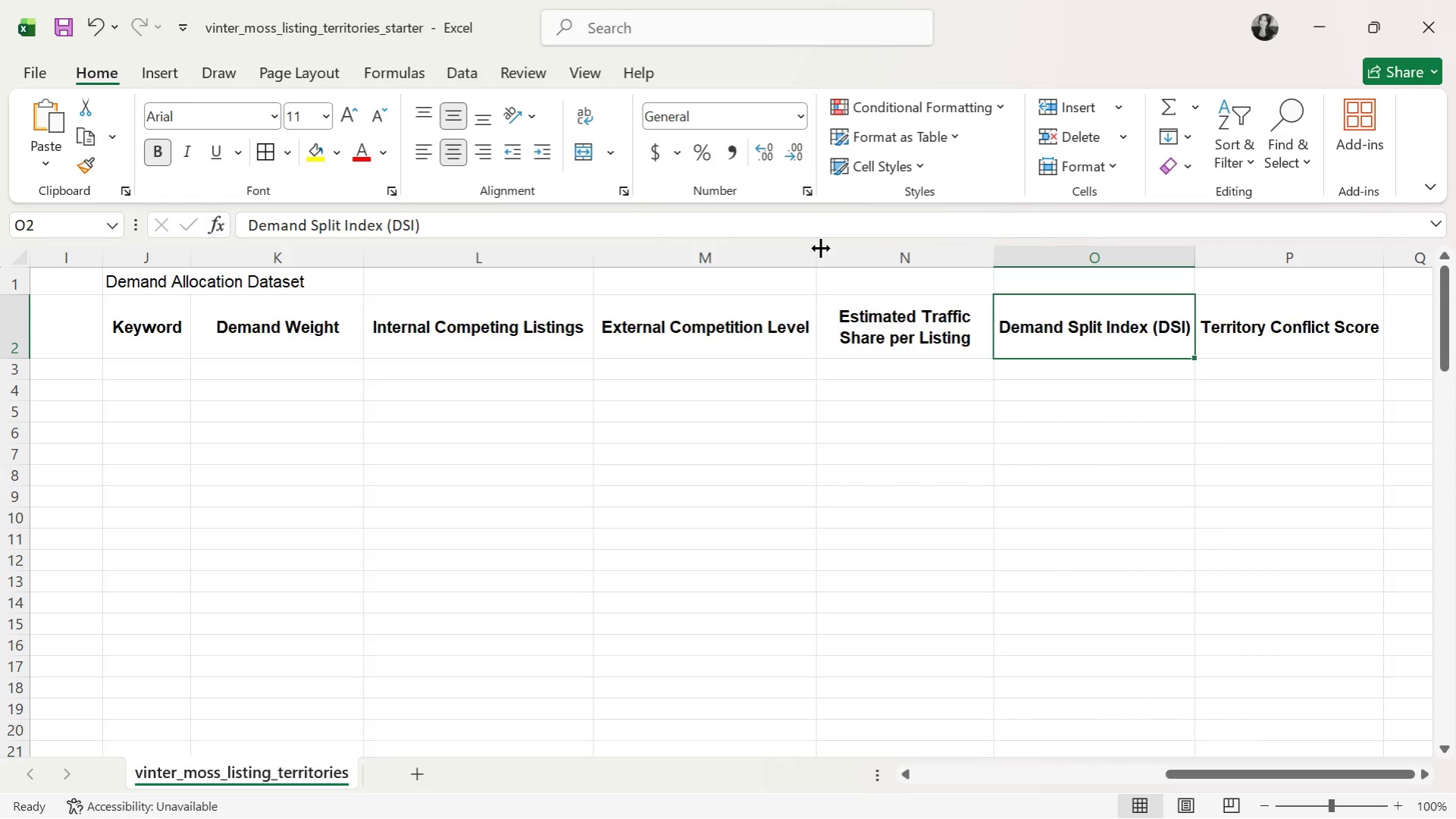 
left_click([721, 329])
 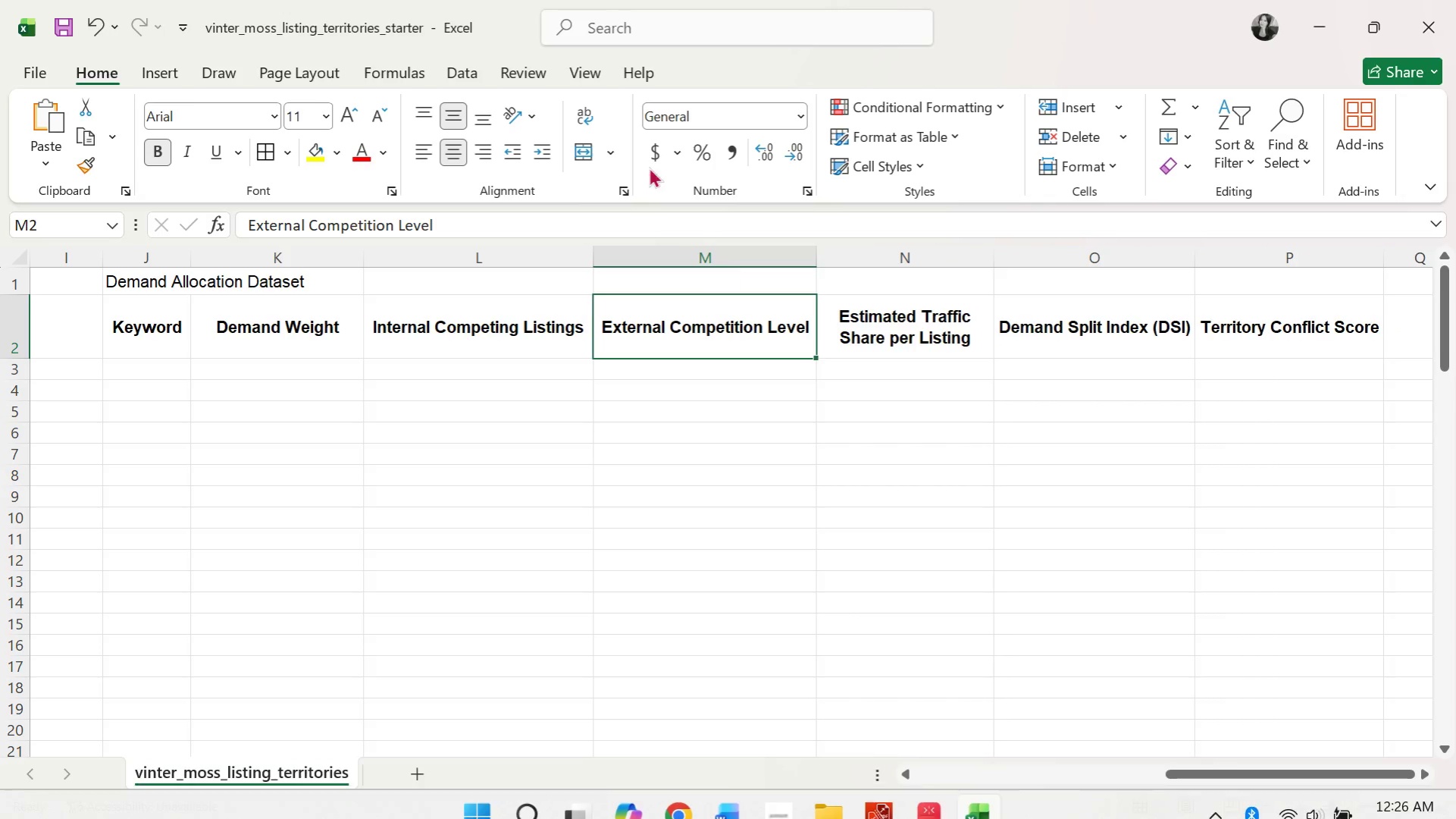 
left_click([581, 116])
 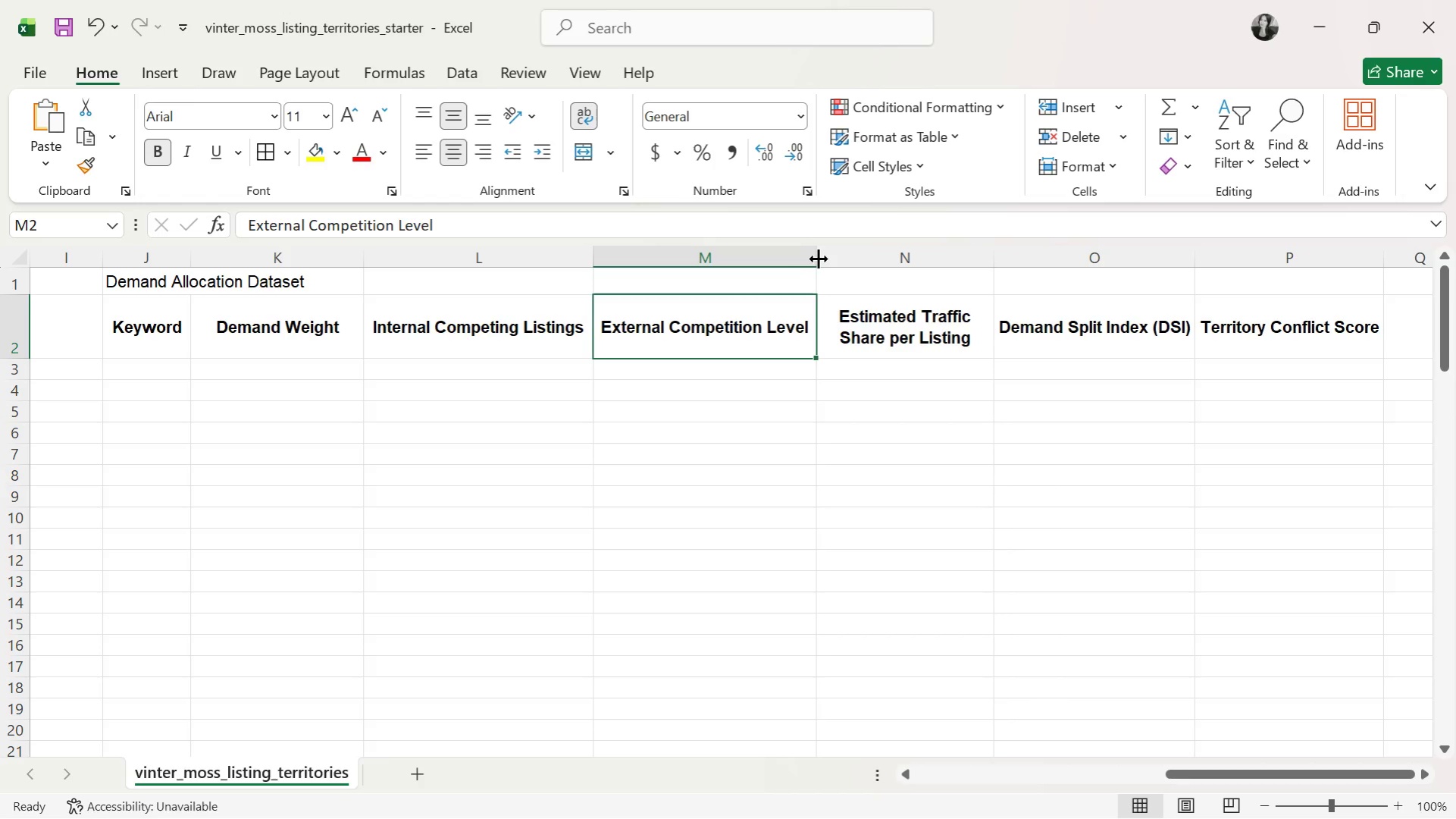 
left_click_drag(start_coordinate=[819, 259], to_coordinate=[772, 259])
 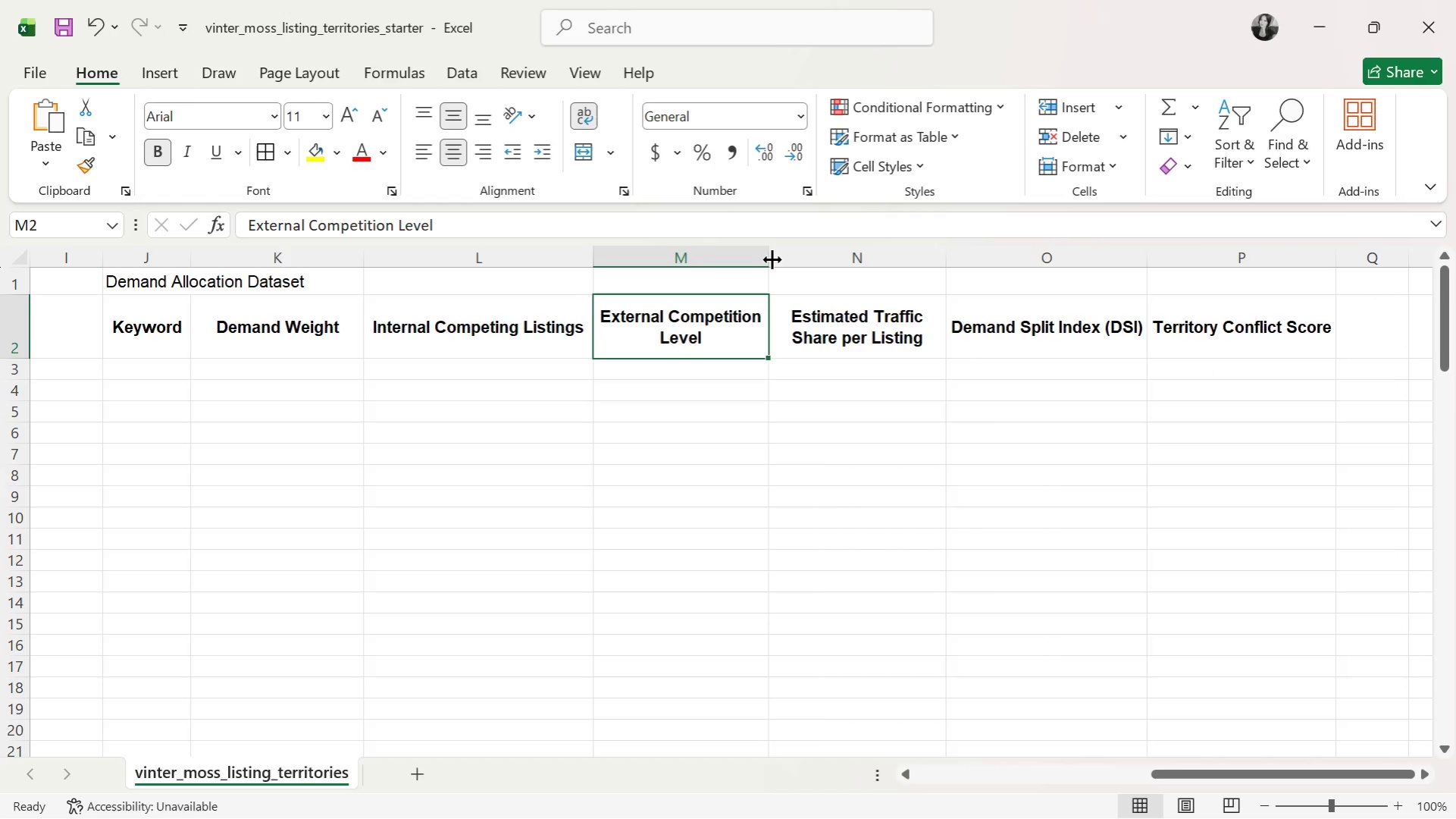 
left_click_drag(start_coordinate=[772, 259], to_coordinate=[743, 257])
 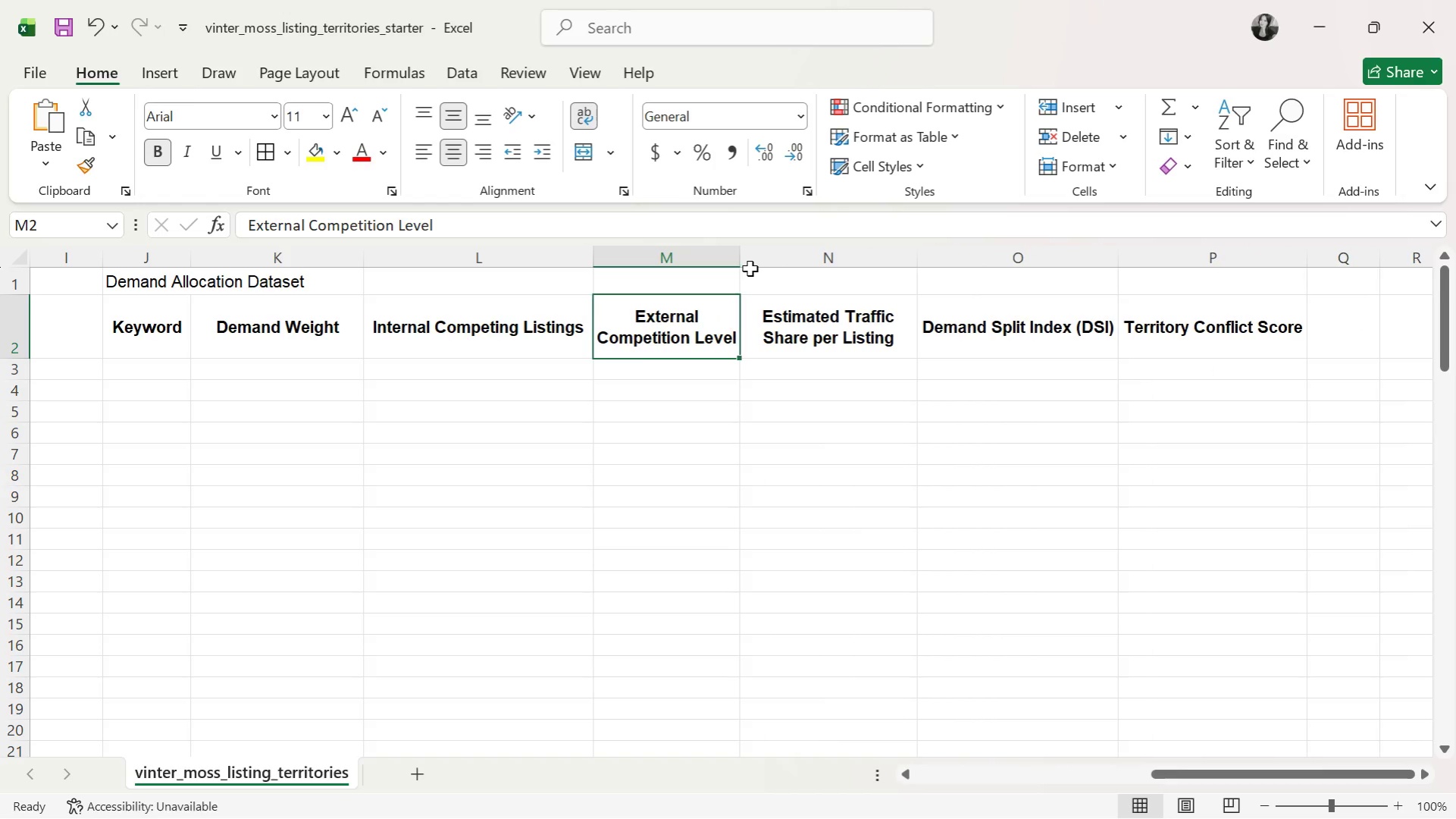 
left_click_drag(start_coordinate=[743, 256], to_coordinate=[753, 253])
 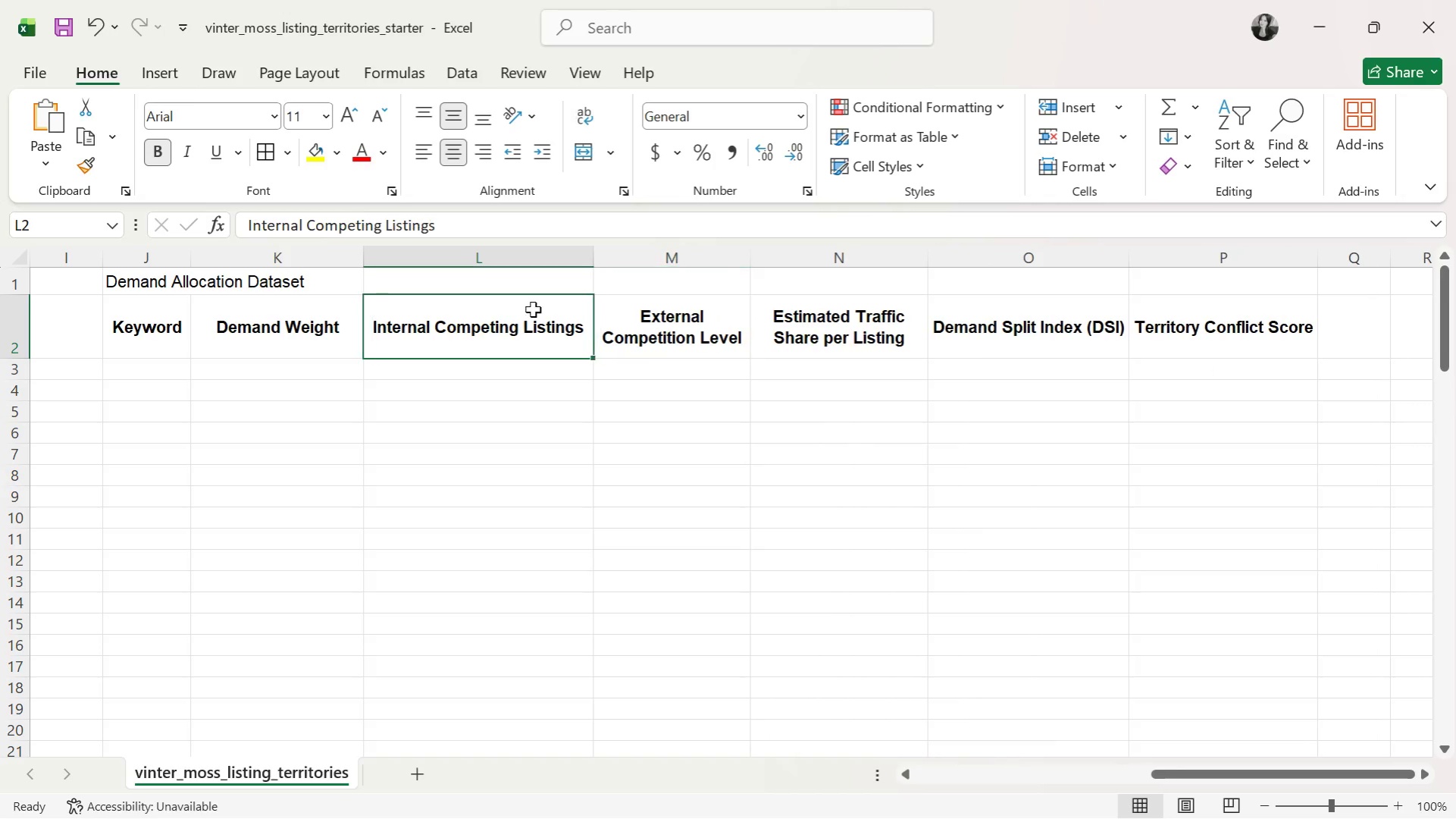 
left_click([587, 114])
 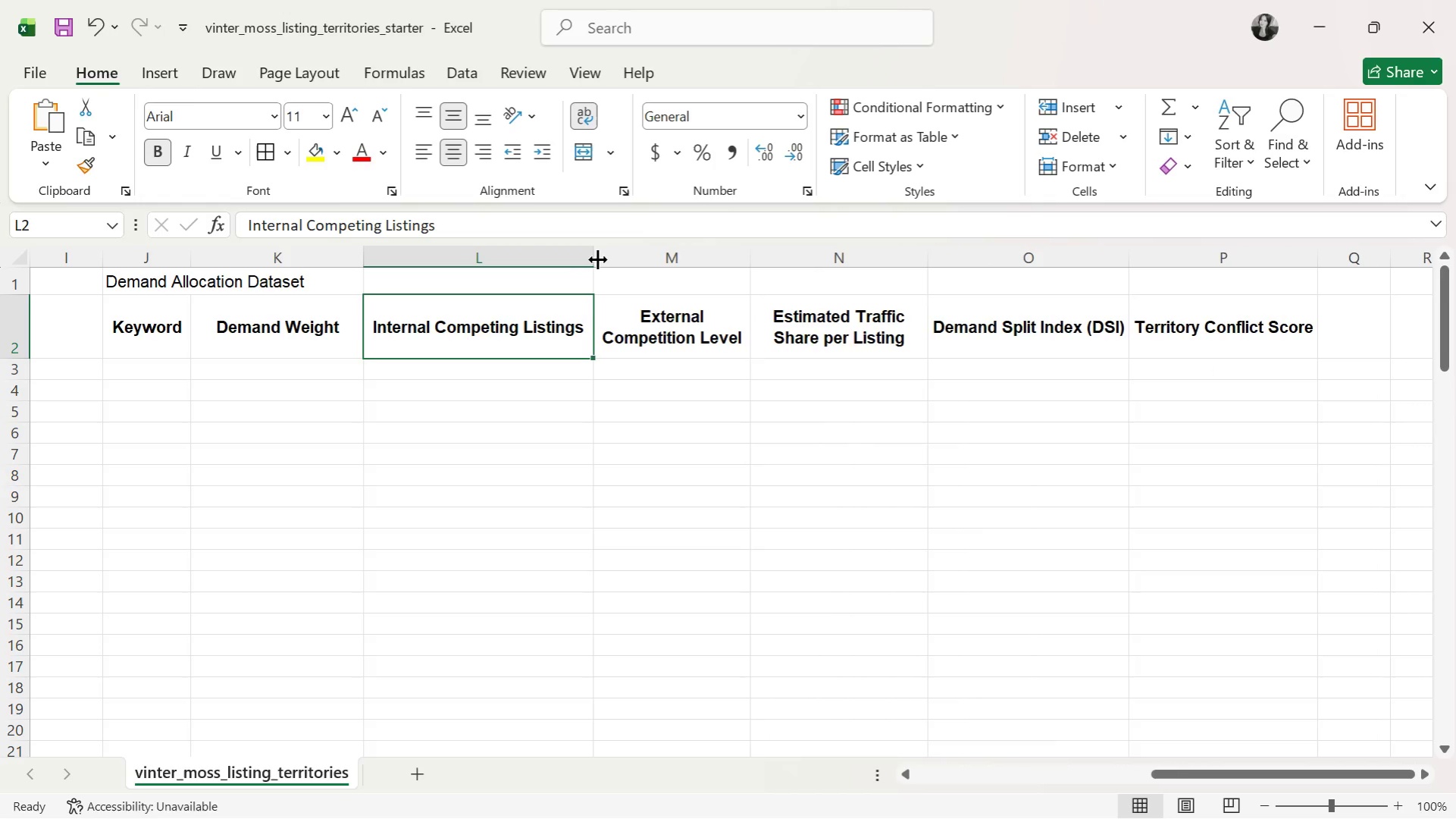 
left_click_drag(start_coordinate=[598, 257], to_coordinate=[533, 254])
 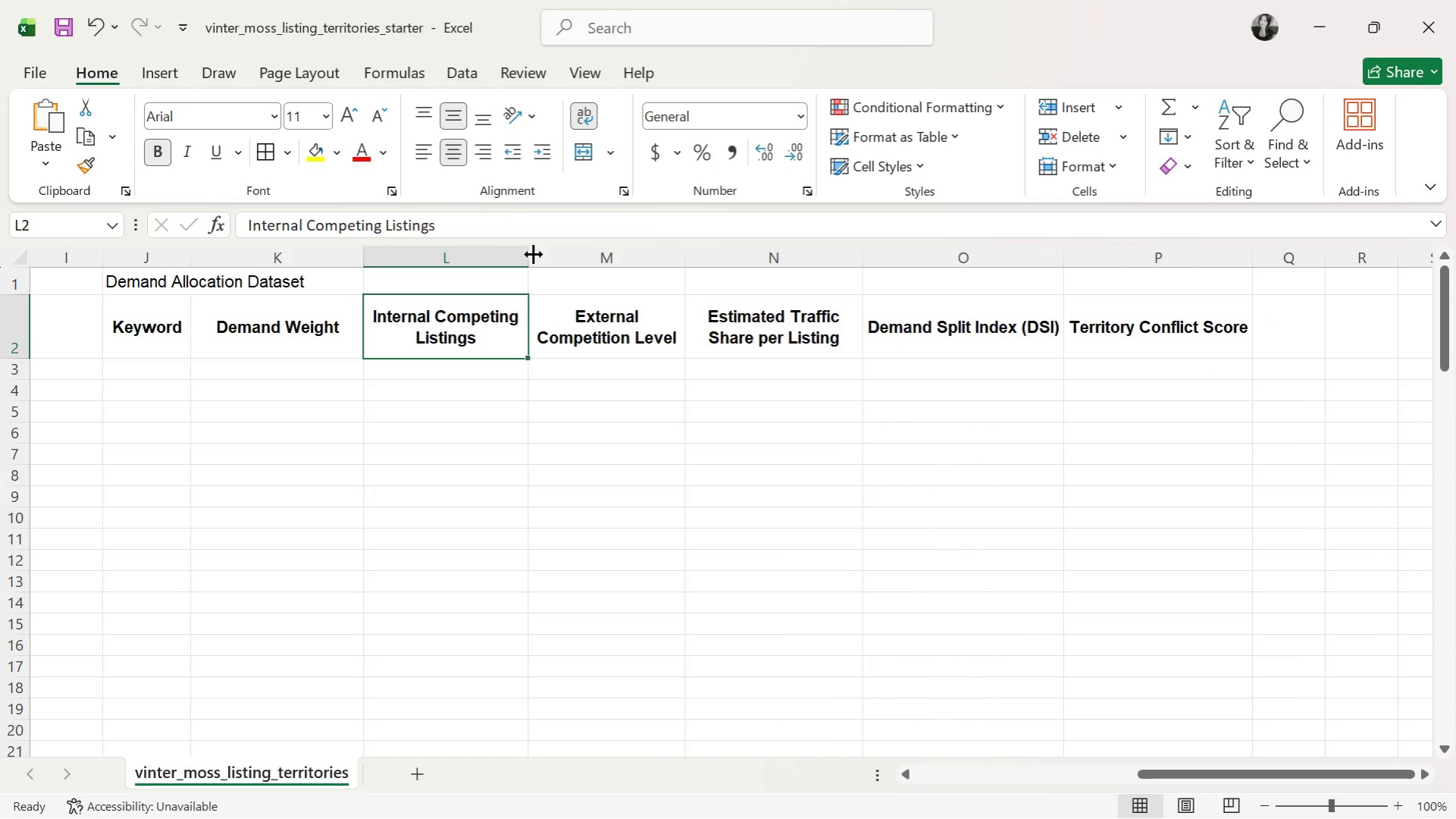 
left_click_drag(start_coordinate=[533, 254], to_coordinate=[496, 254])
 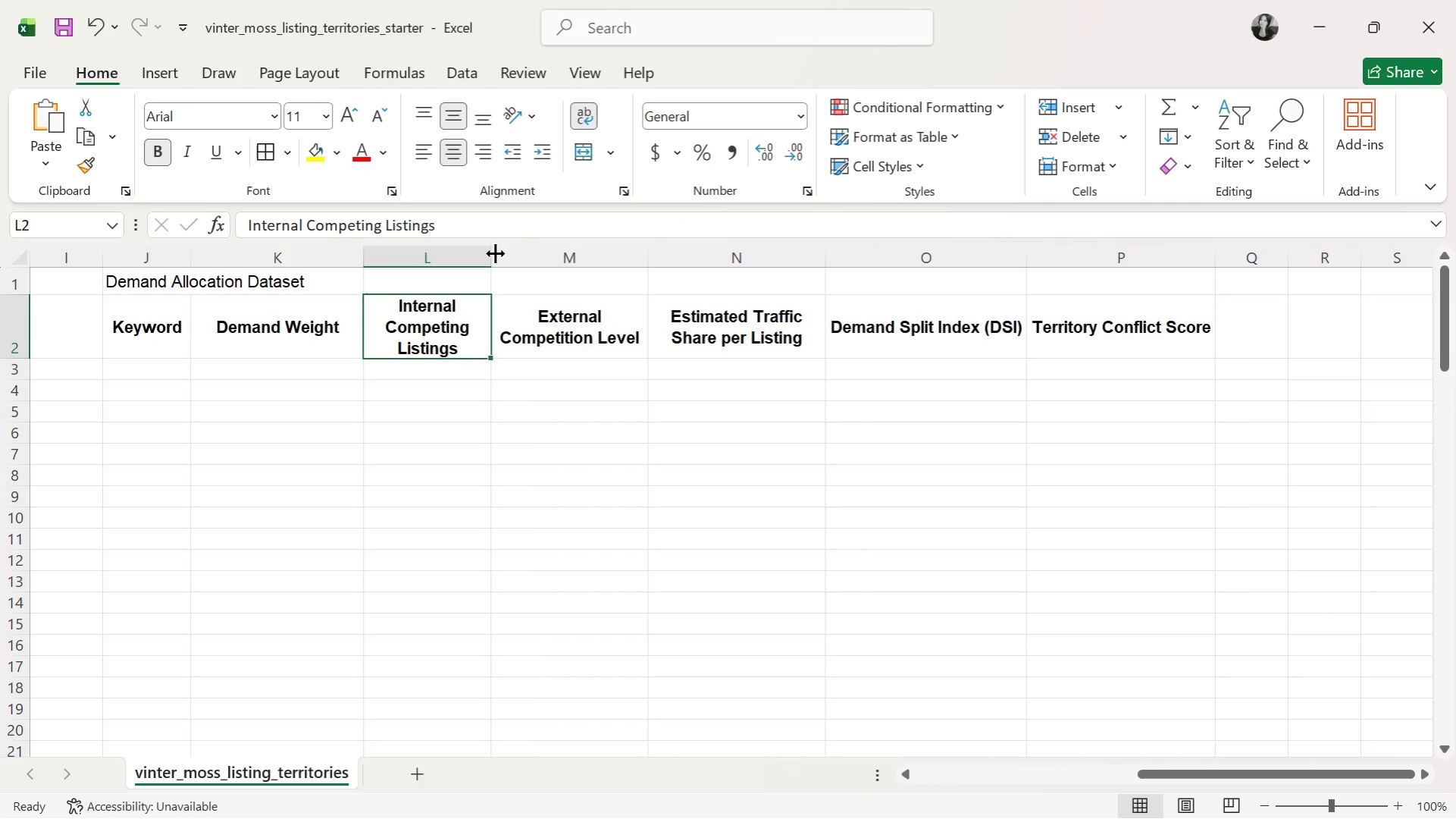 
left_click_drag(start_coordinate=[495, 253], to_coordinate=[513, 256])
 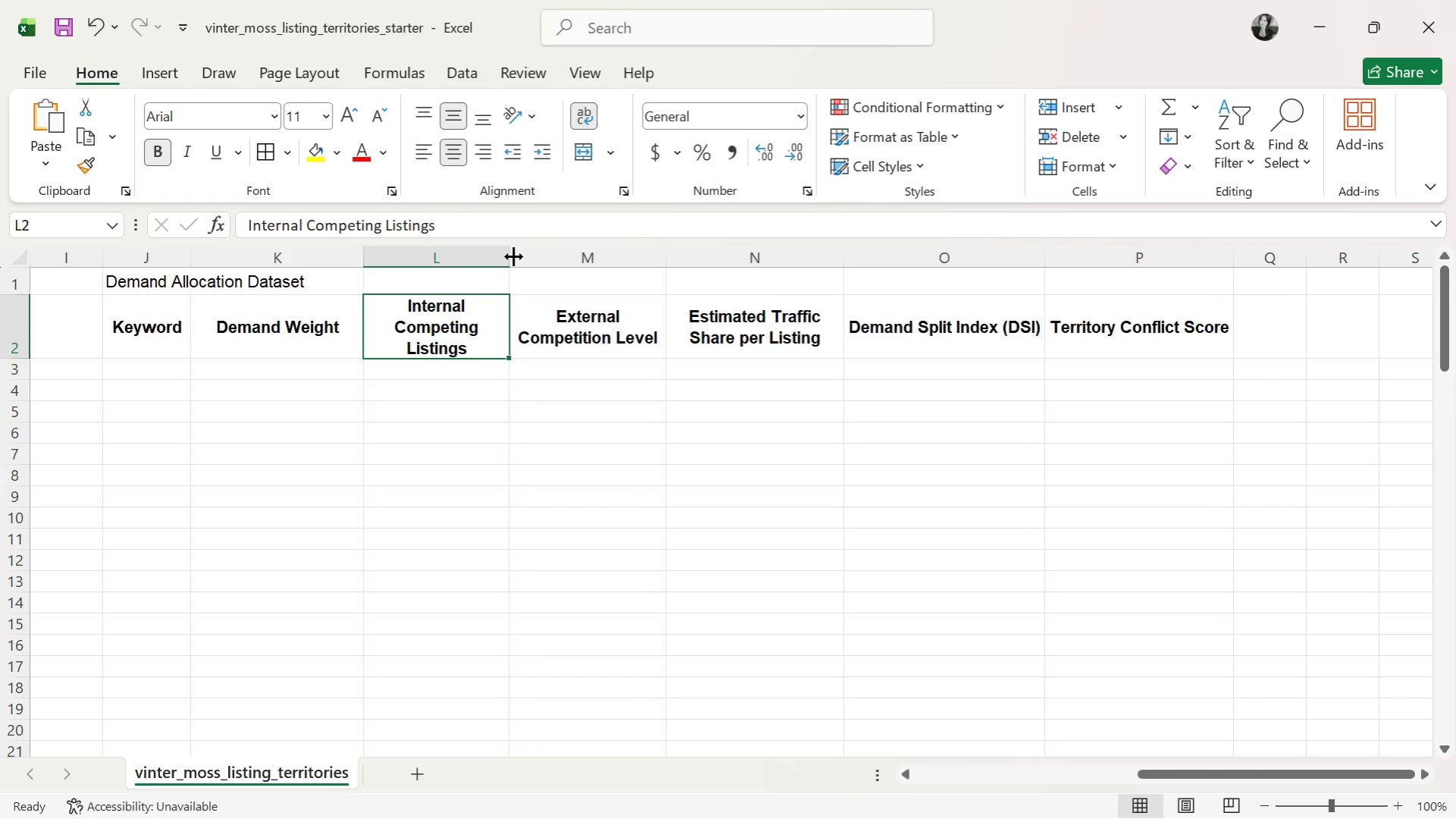 
wait(17.49)
 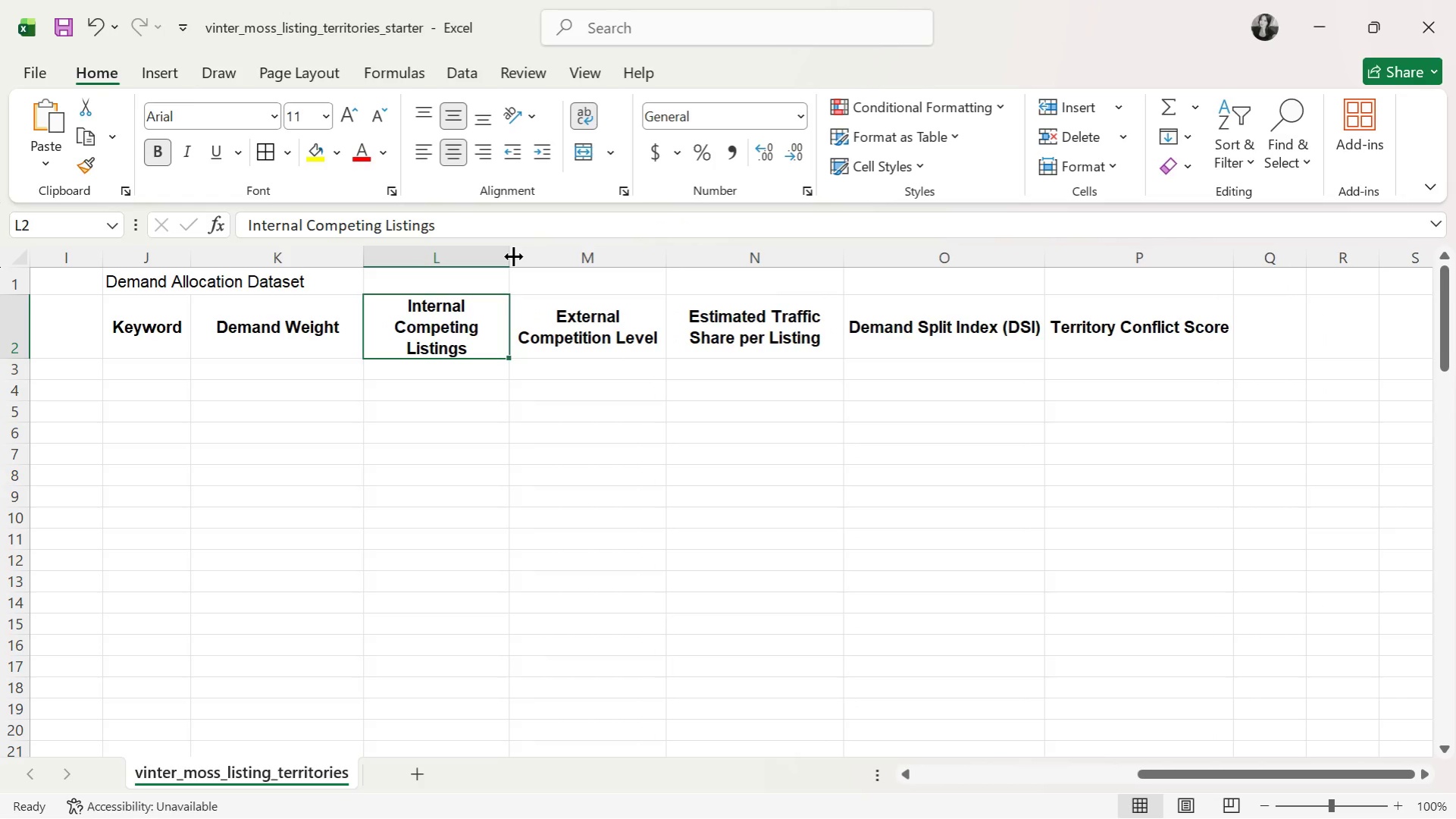 
left_click_drag(start_coordinate=[512, 258], to_coordinate=[522, 255])
 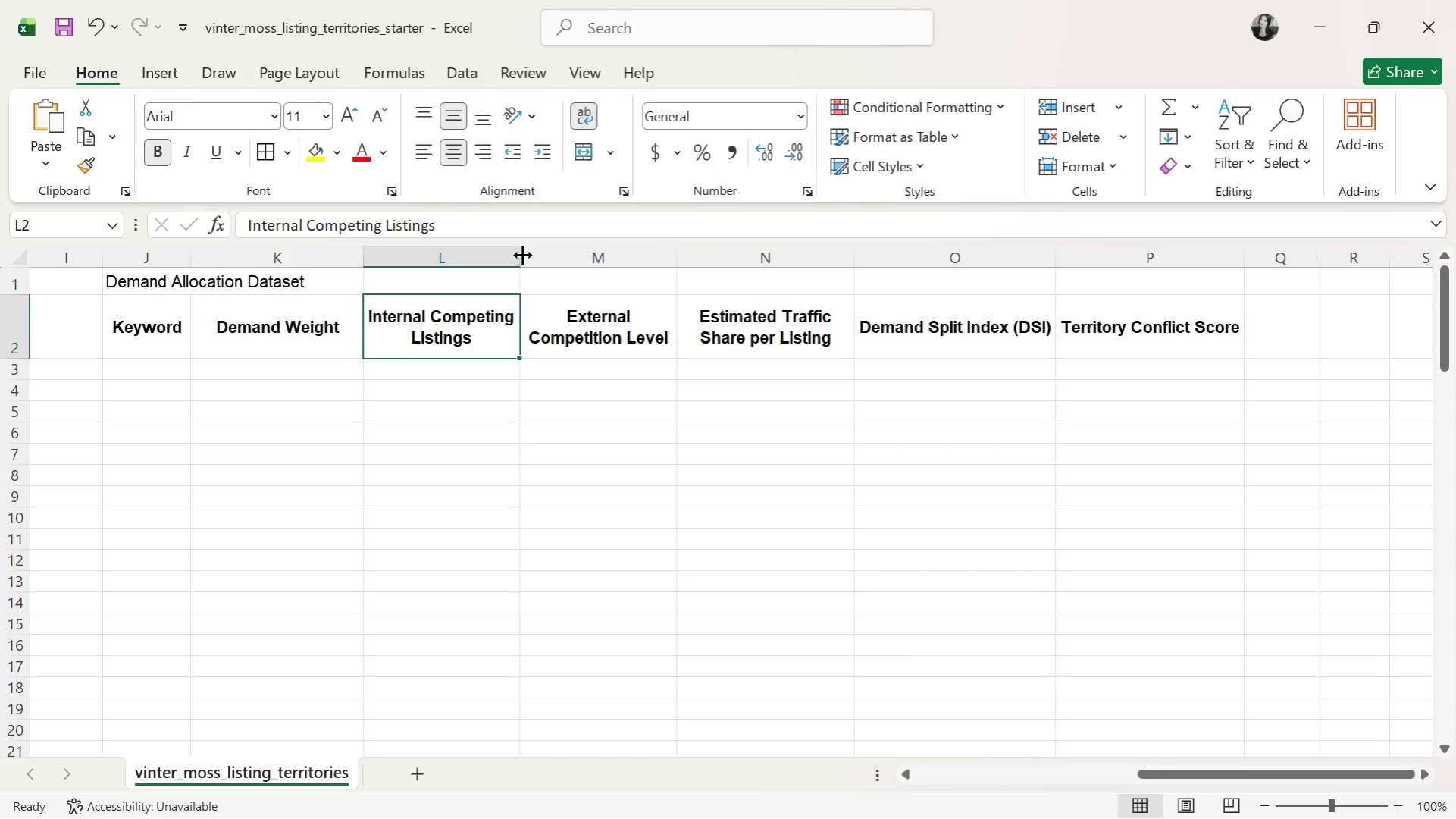 
left_click_drag(start_coordinate=[522, 255], to_coordinate=[512, 258])
 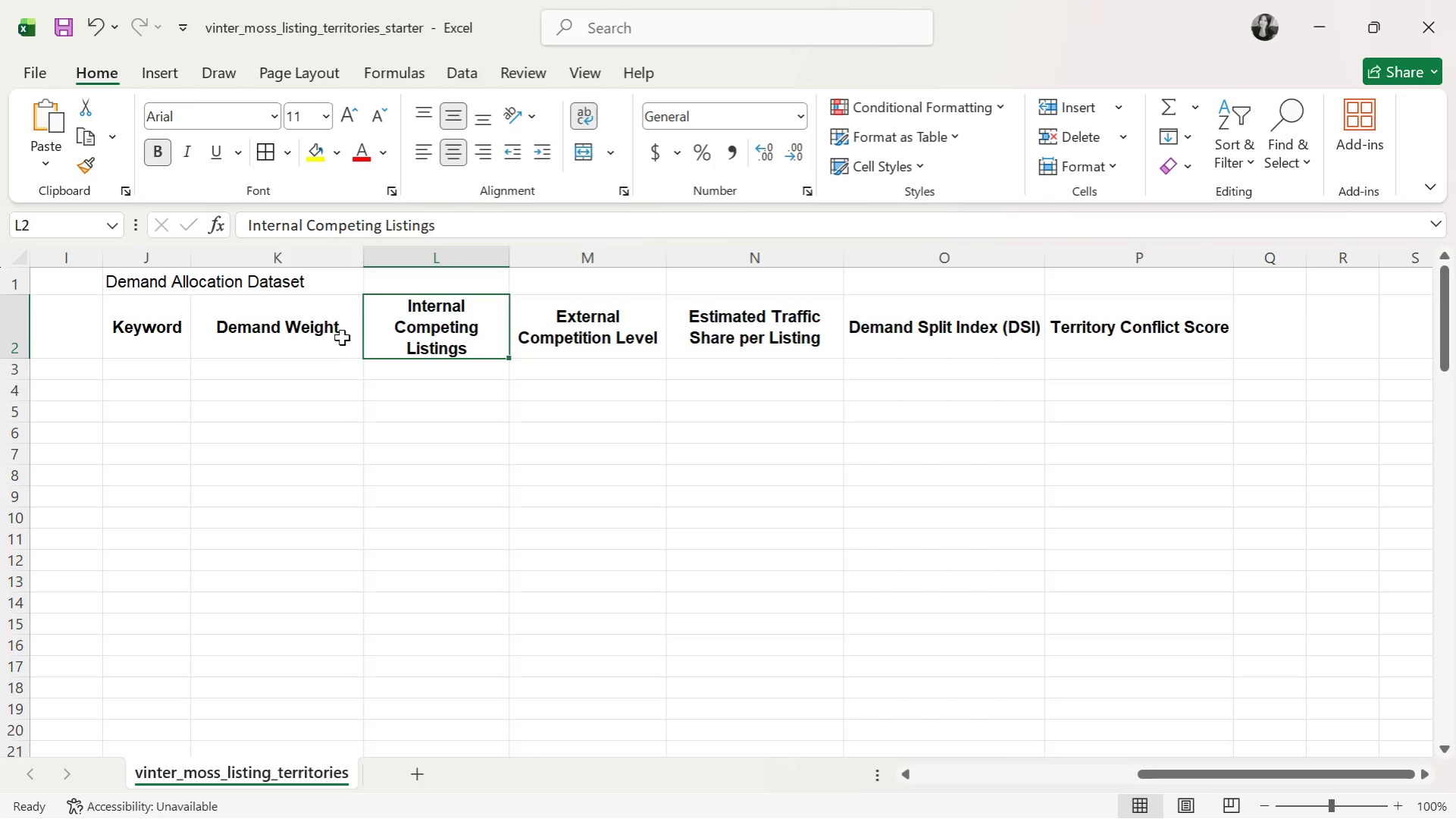 
left_click([336, 340])
 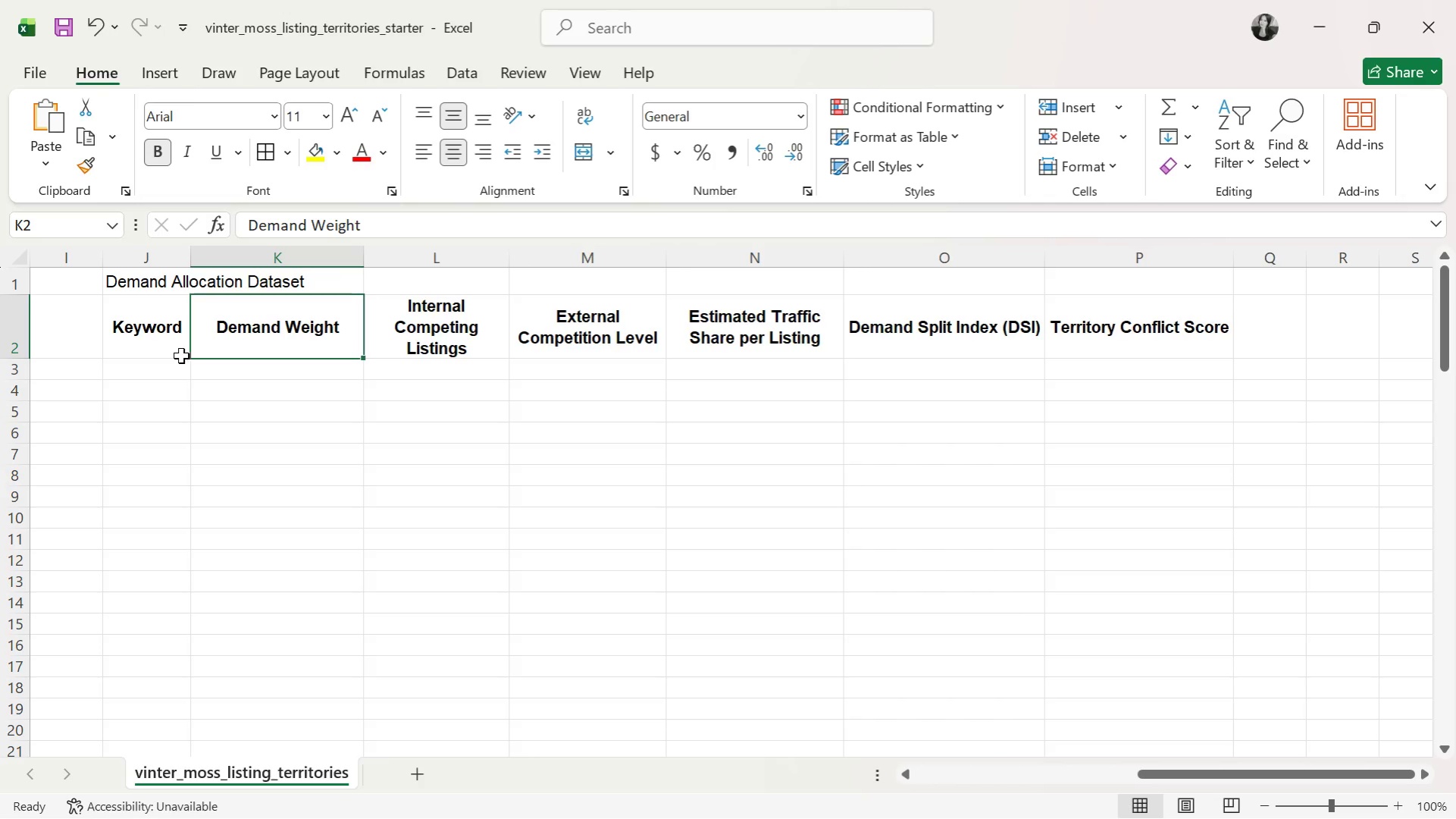 
wait(6.06)
 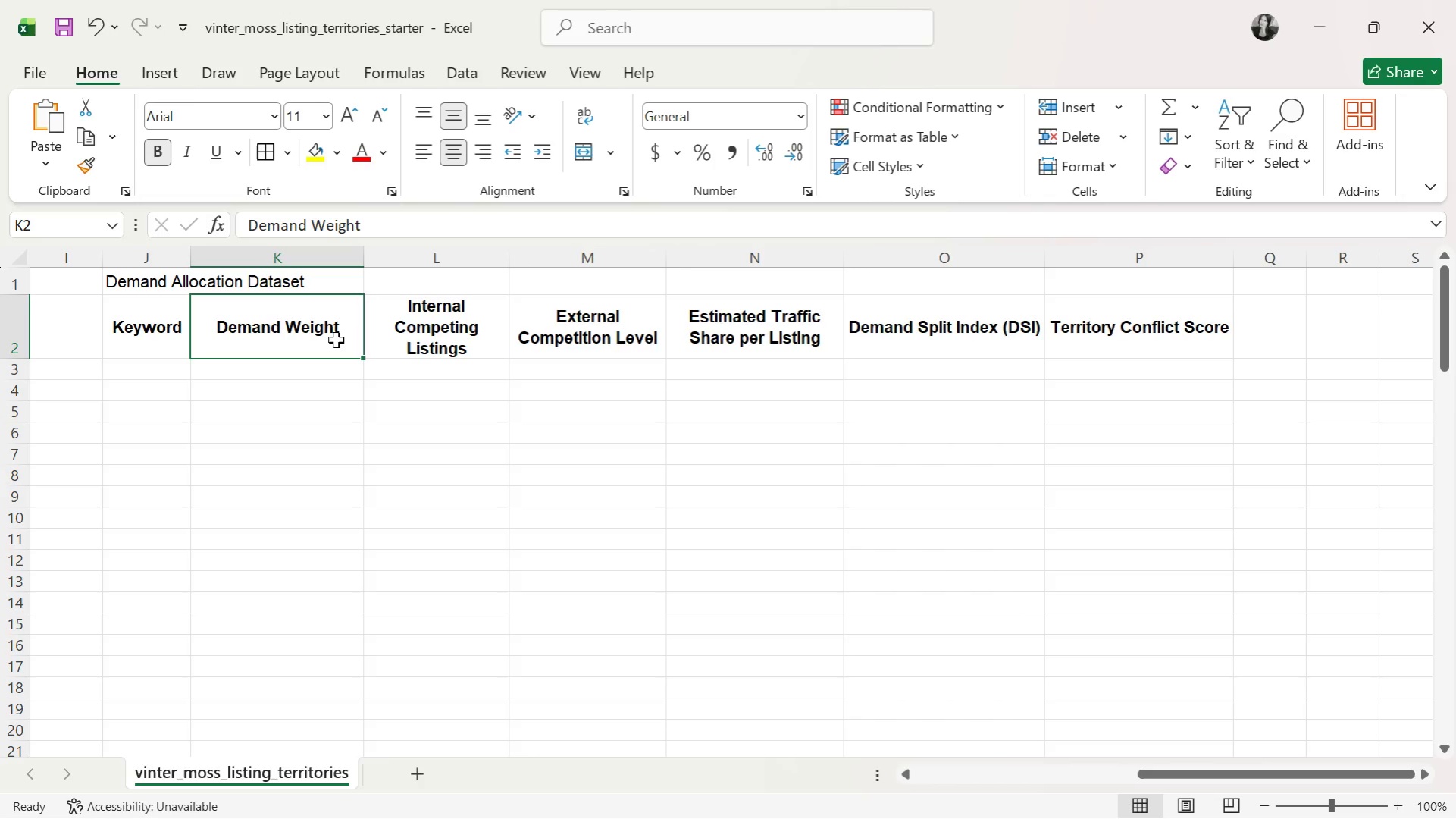 
left_click_drag(start_coordinate=[188, 257], to_coordinate=[437, 290])
 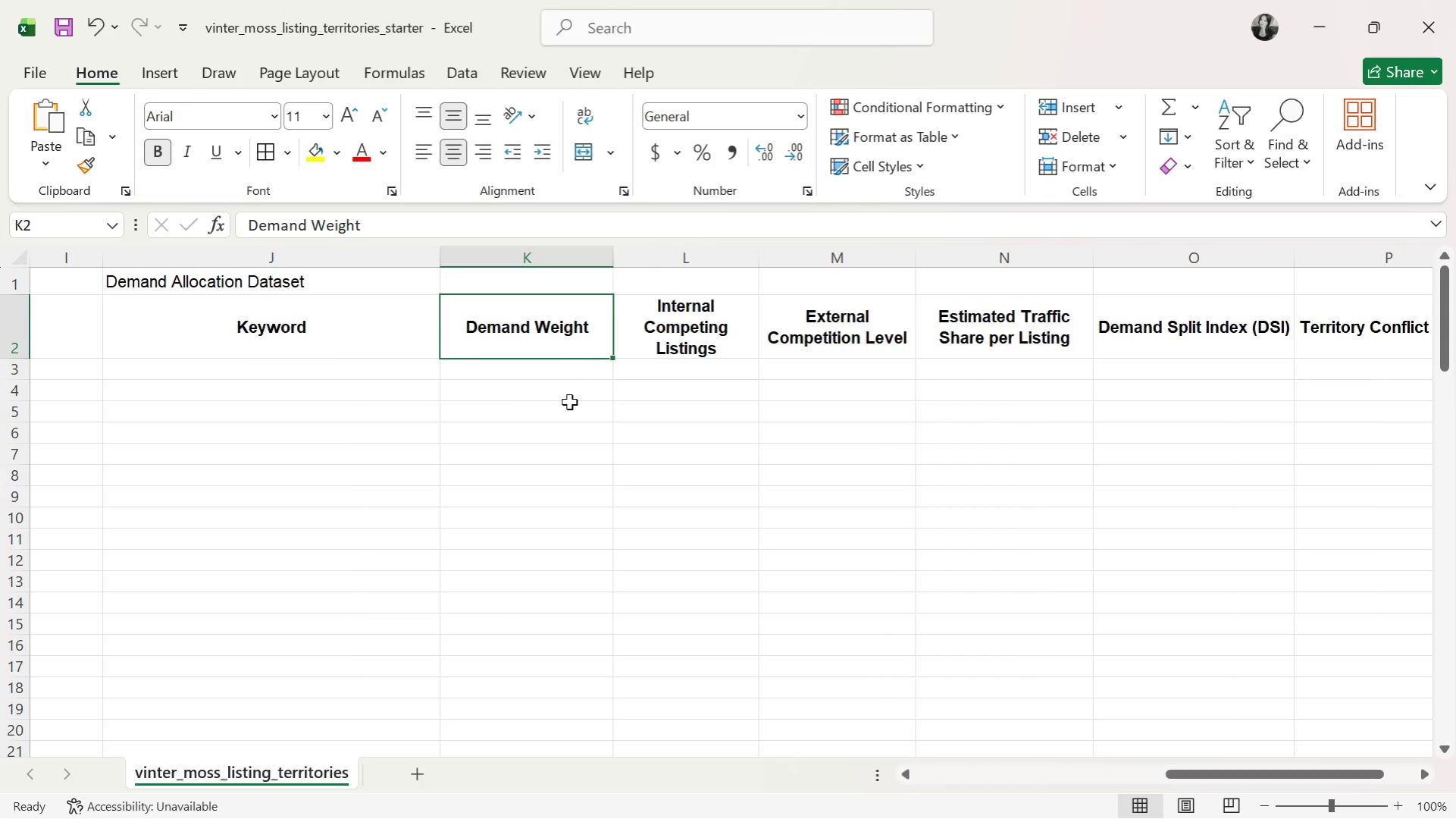 
left_click([513, 452])
 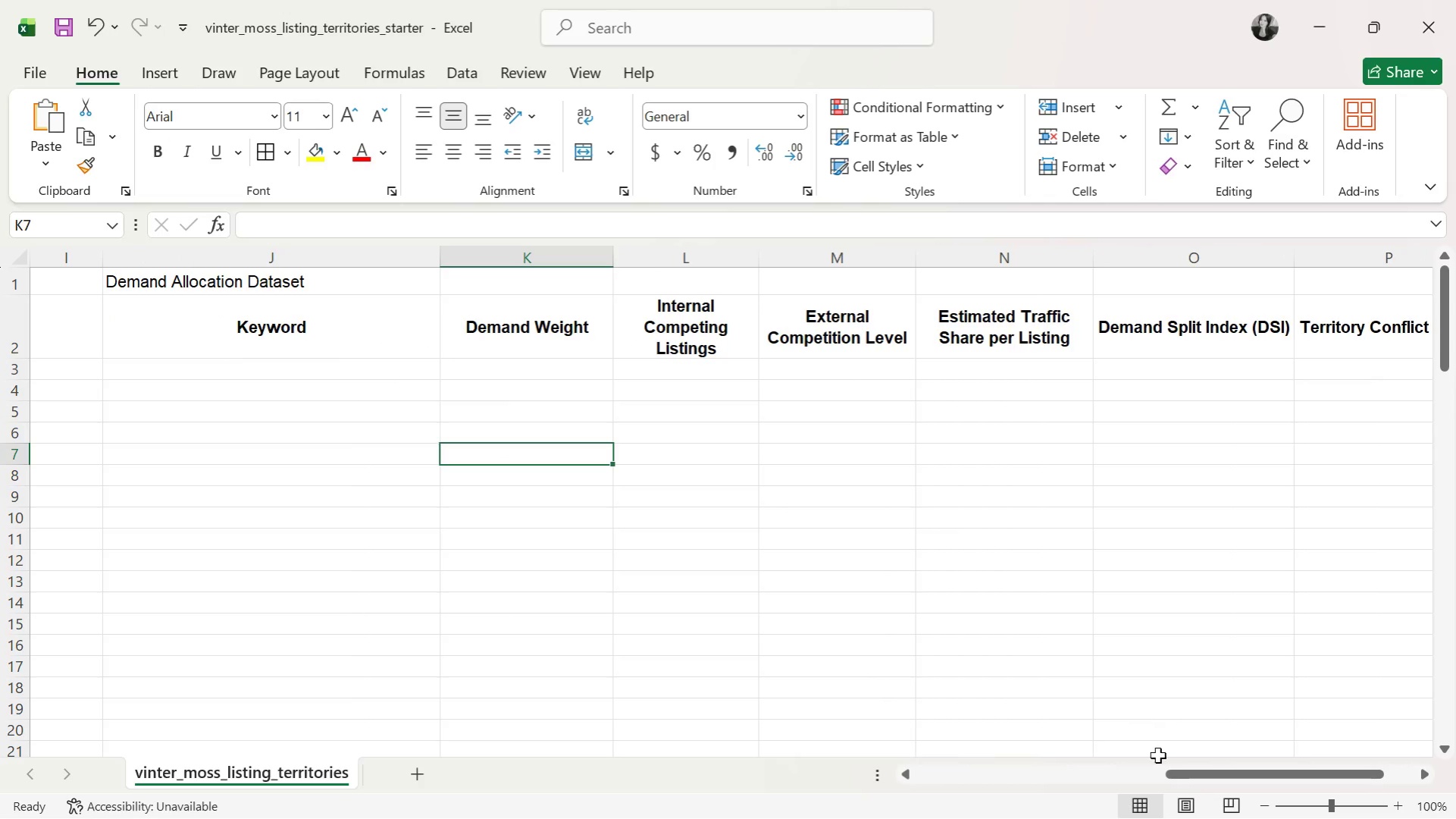 
left_click_drag(start_coordinate=[1202, 774], to_coordinate=[1414, 774])
 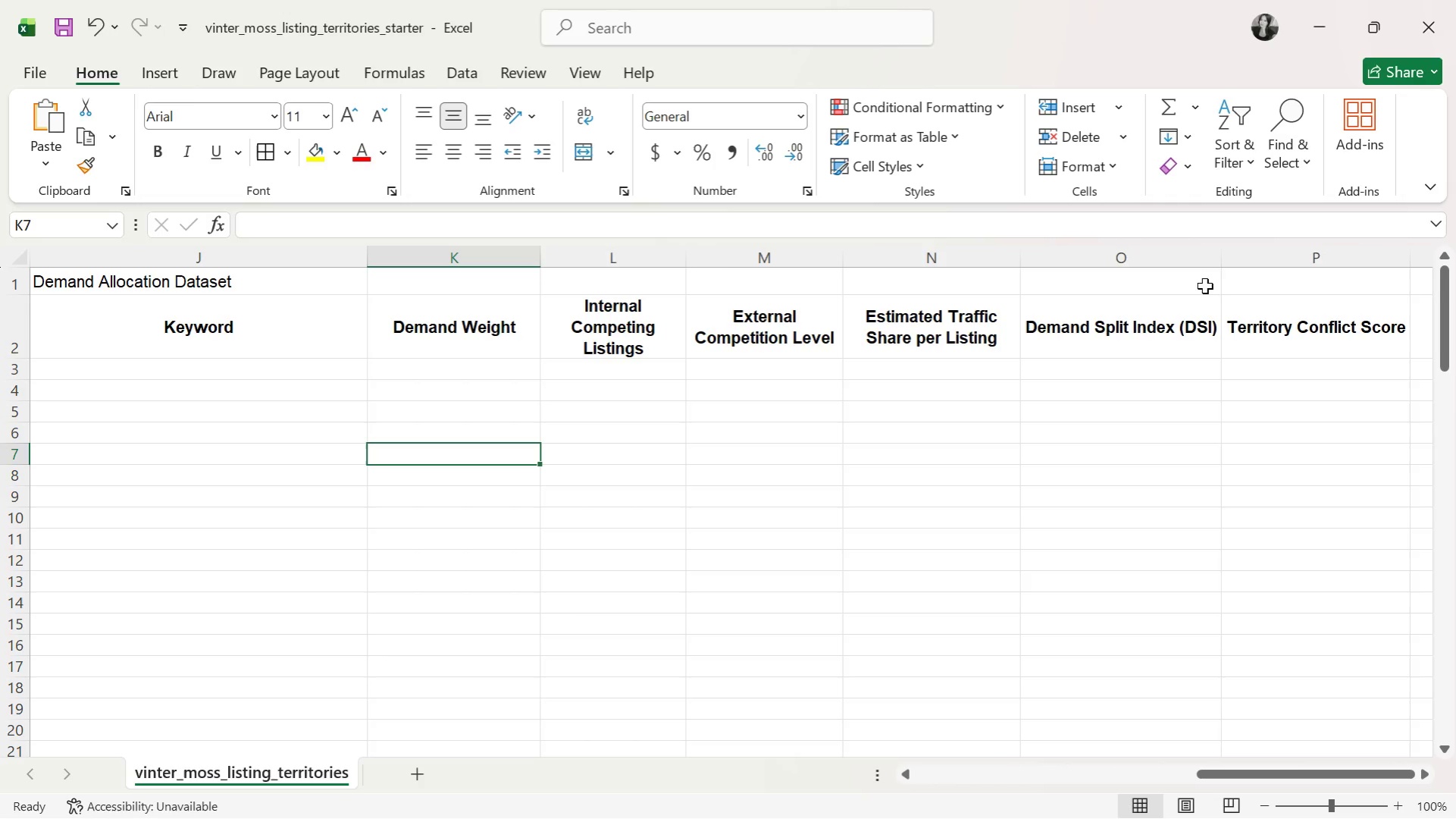 
left_click([1157, 330])
 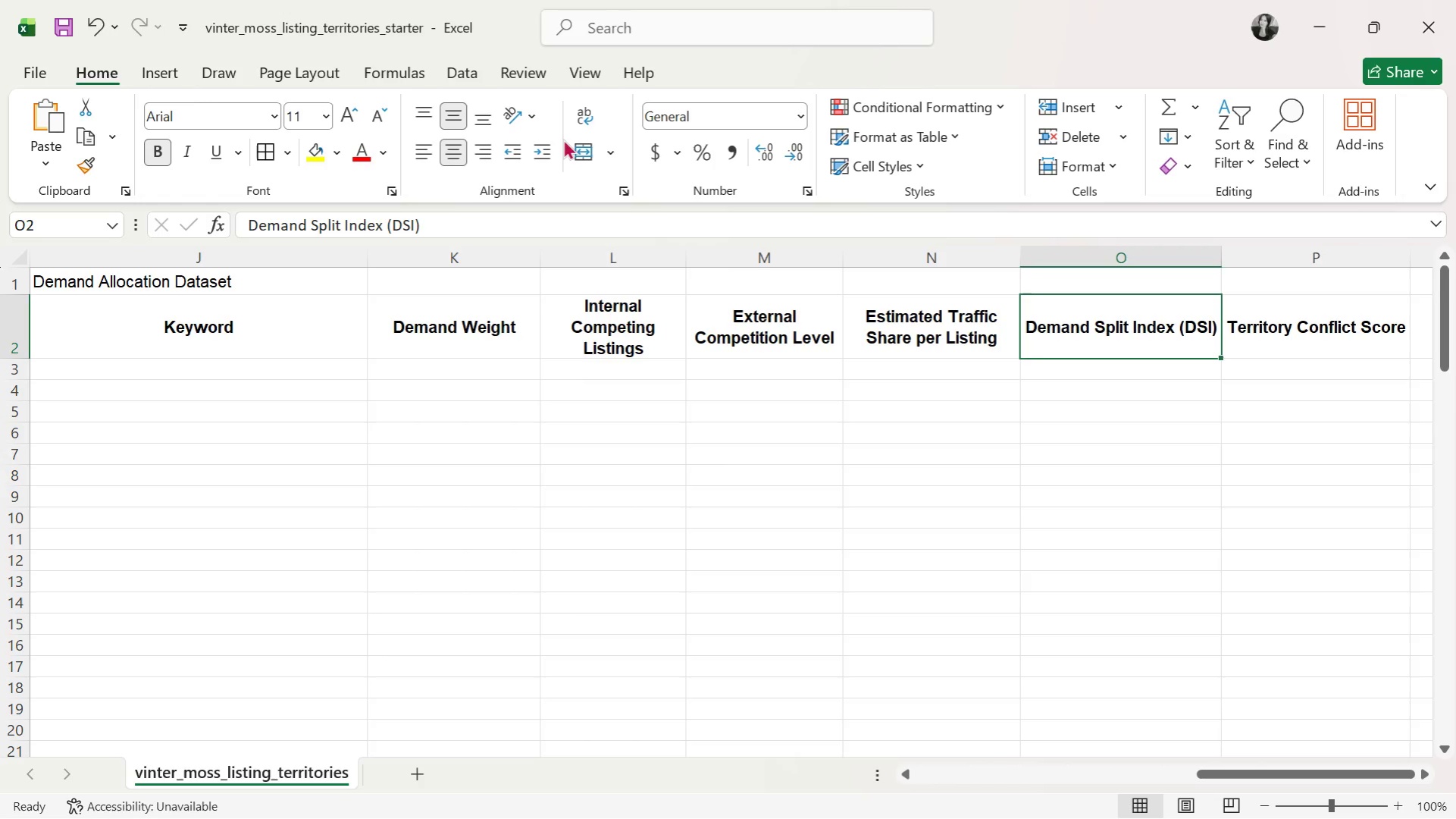 
left_click([580, 113])
 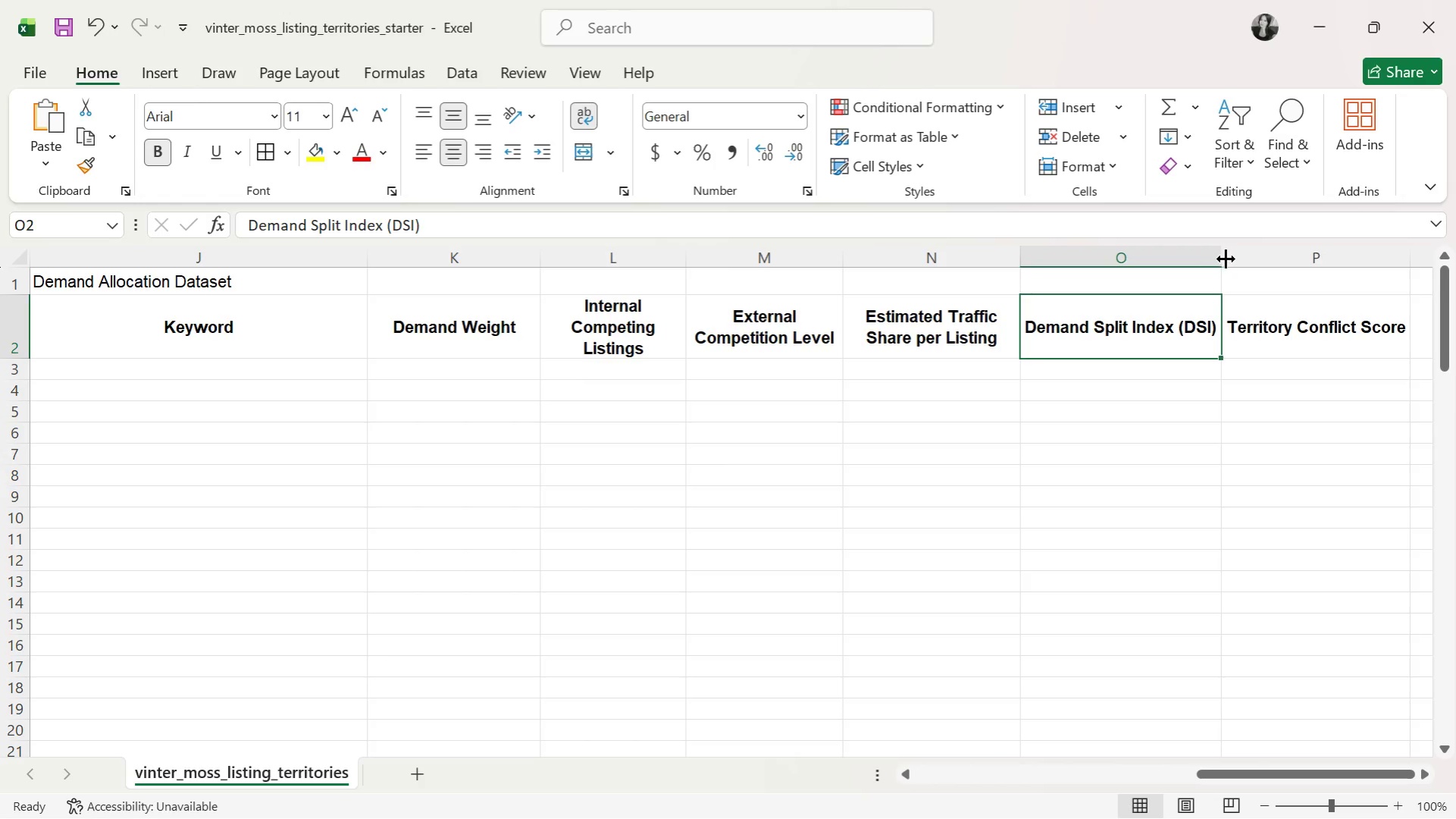 
left_click_drag(start_coordinate=[1219, 258], to_coordinate=[1166, 257])
 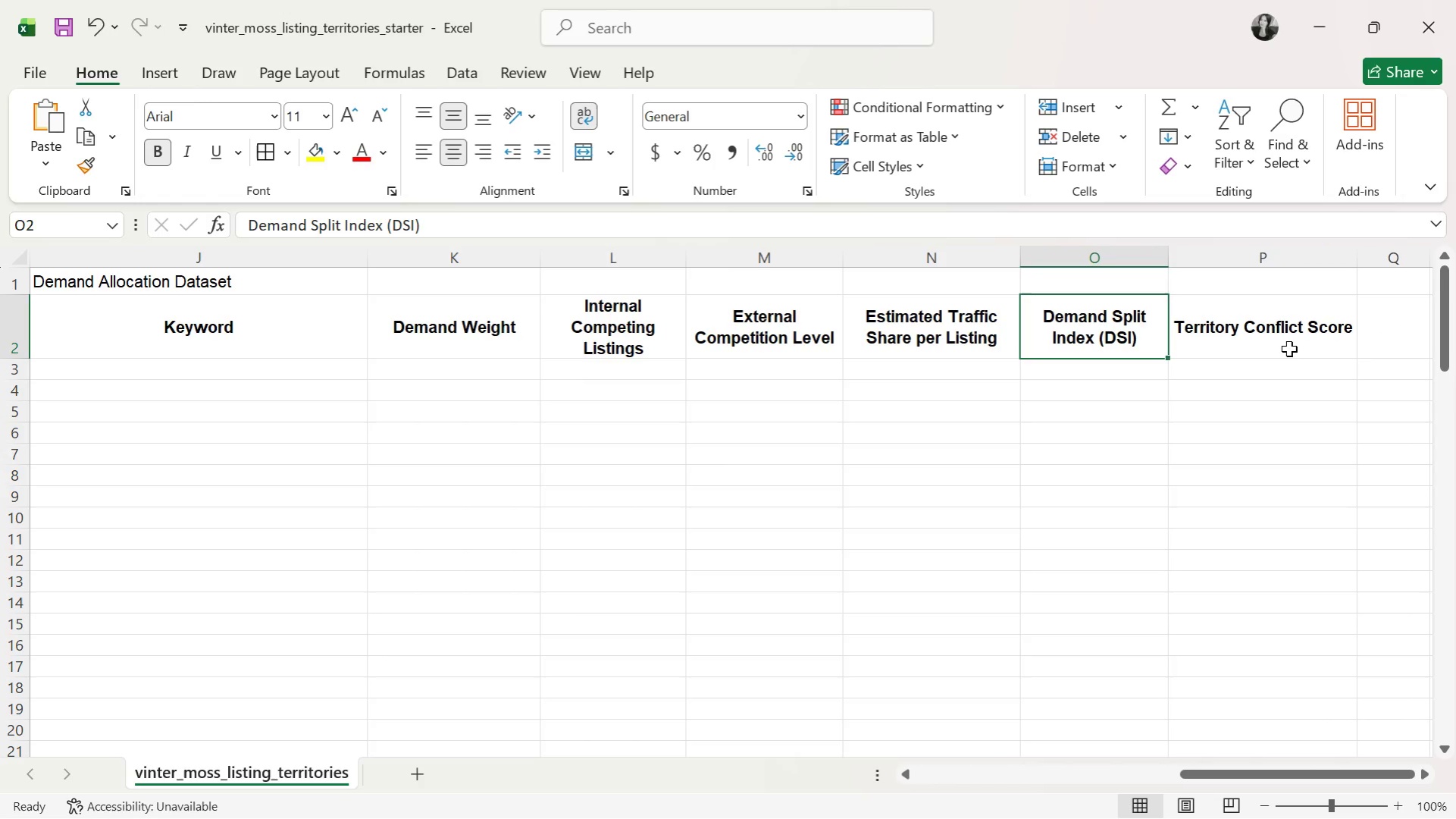 
left_click([1288, 349])
 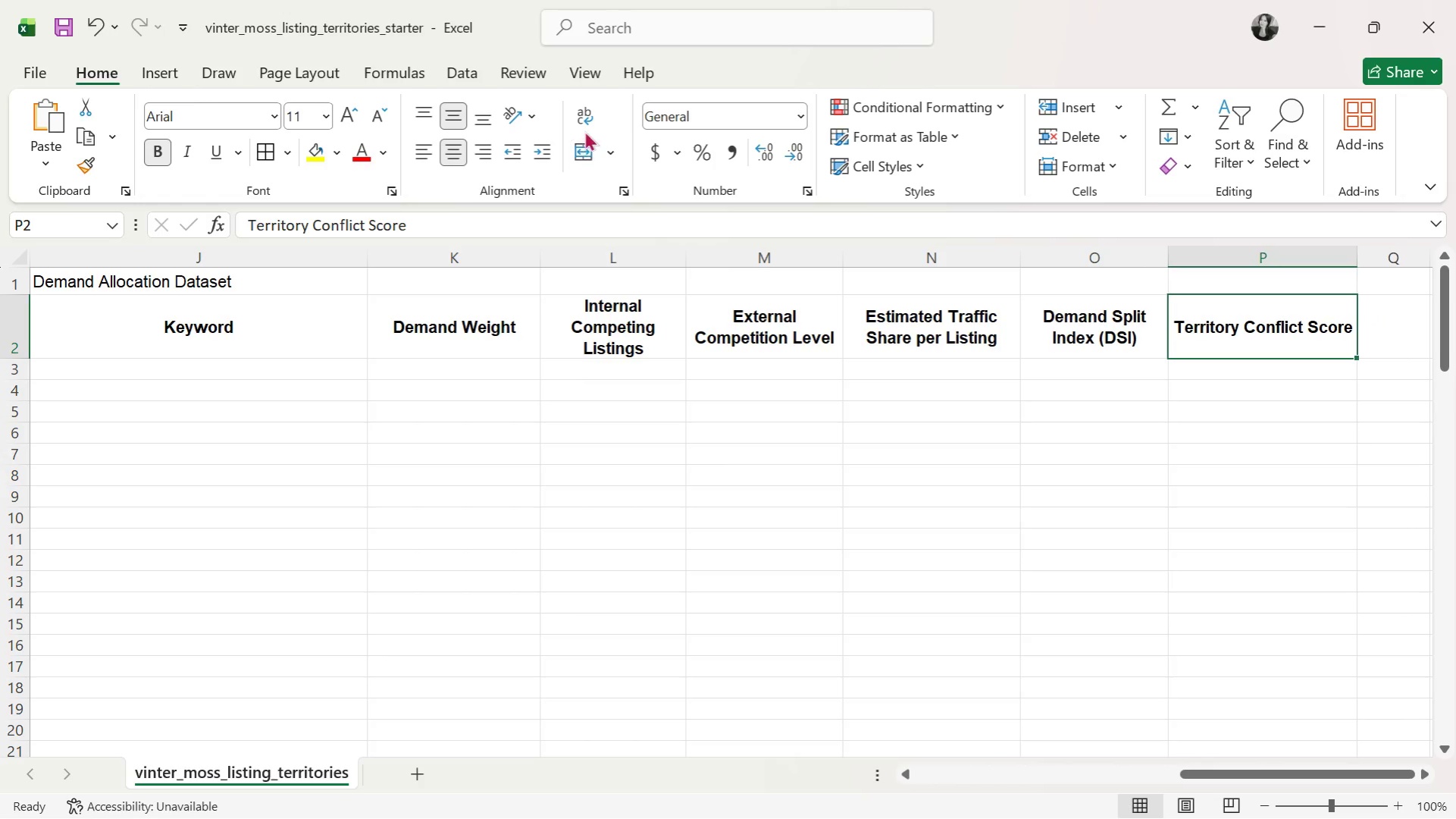 
left_click([584, 106])
 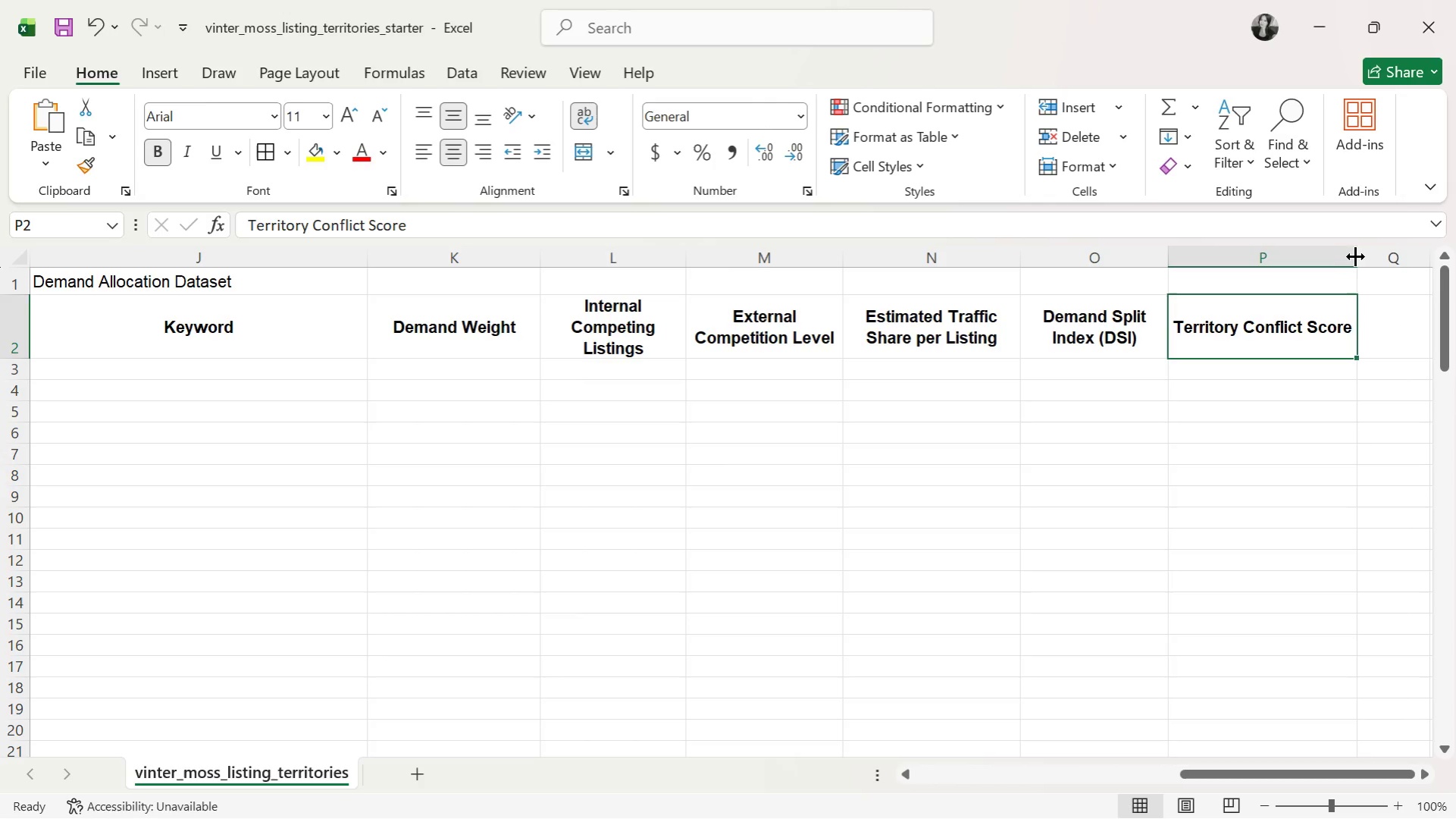 
left_click_drag(start_coordinate=[1358, 257], to_coordinate=[1312, 261])
 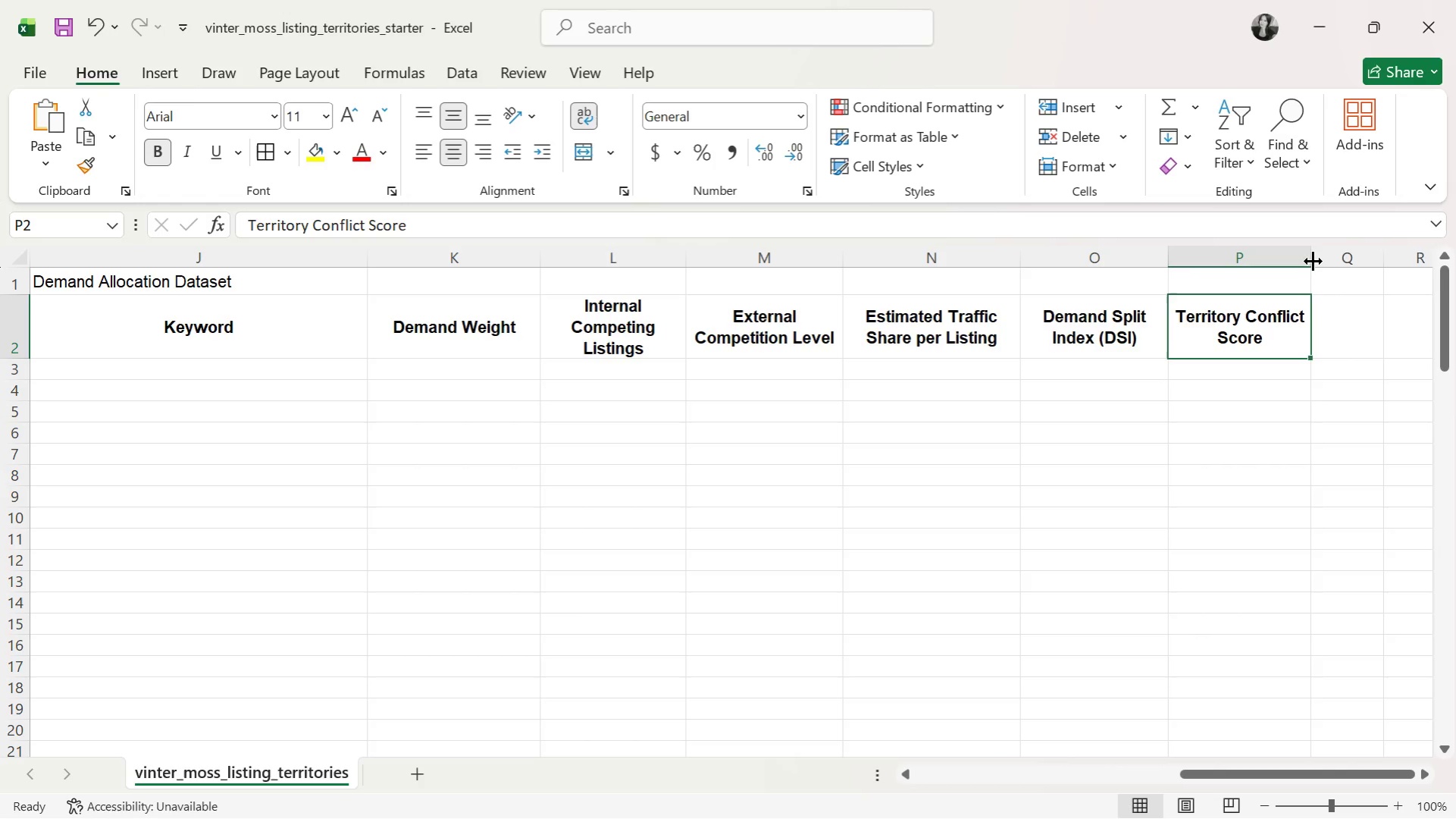 
left_click_drag(start_coordinate=[1312, 261], to_coordinate=[1300, 265])
 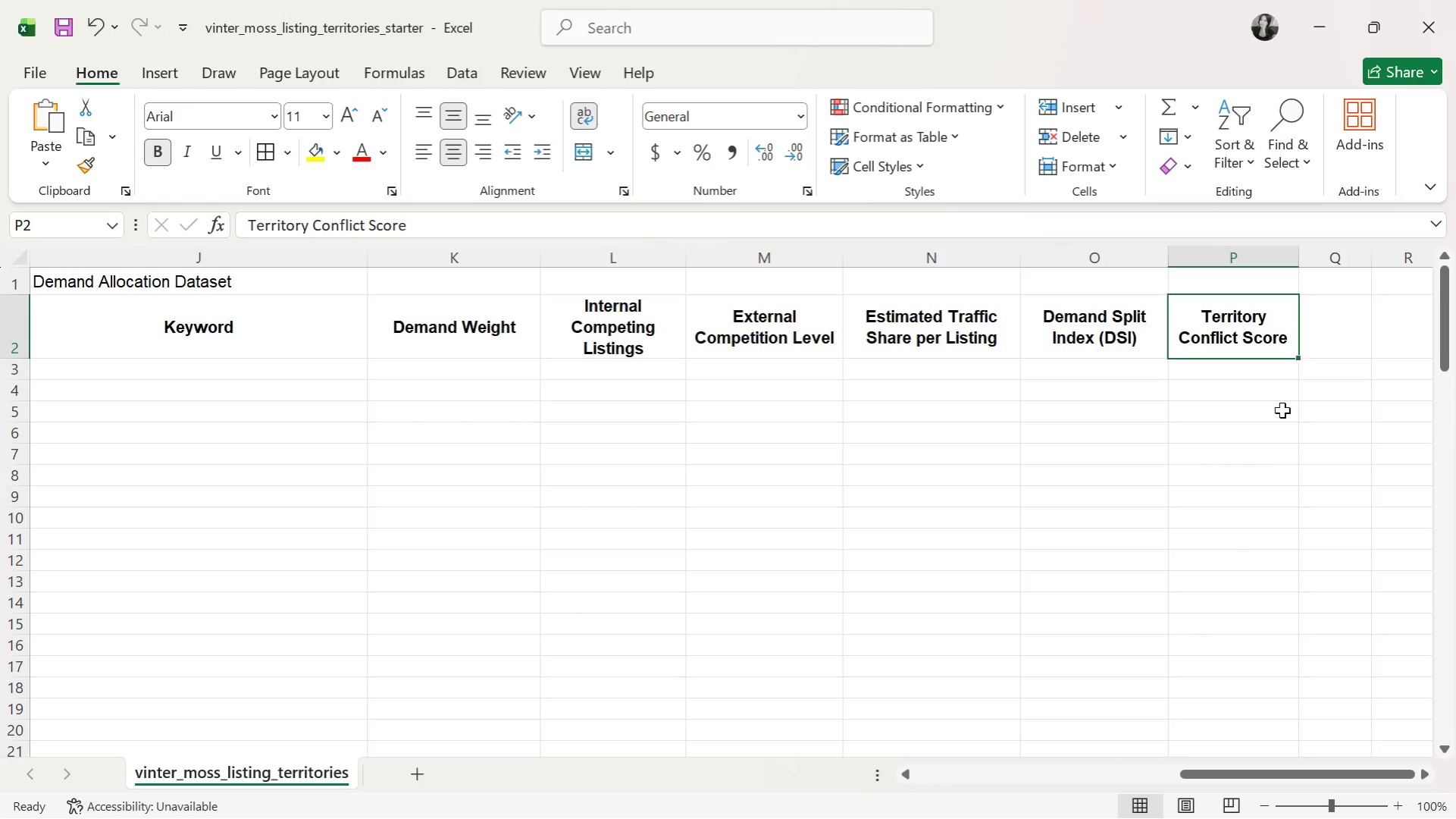 
left_click([1245, 455])
 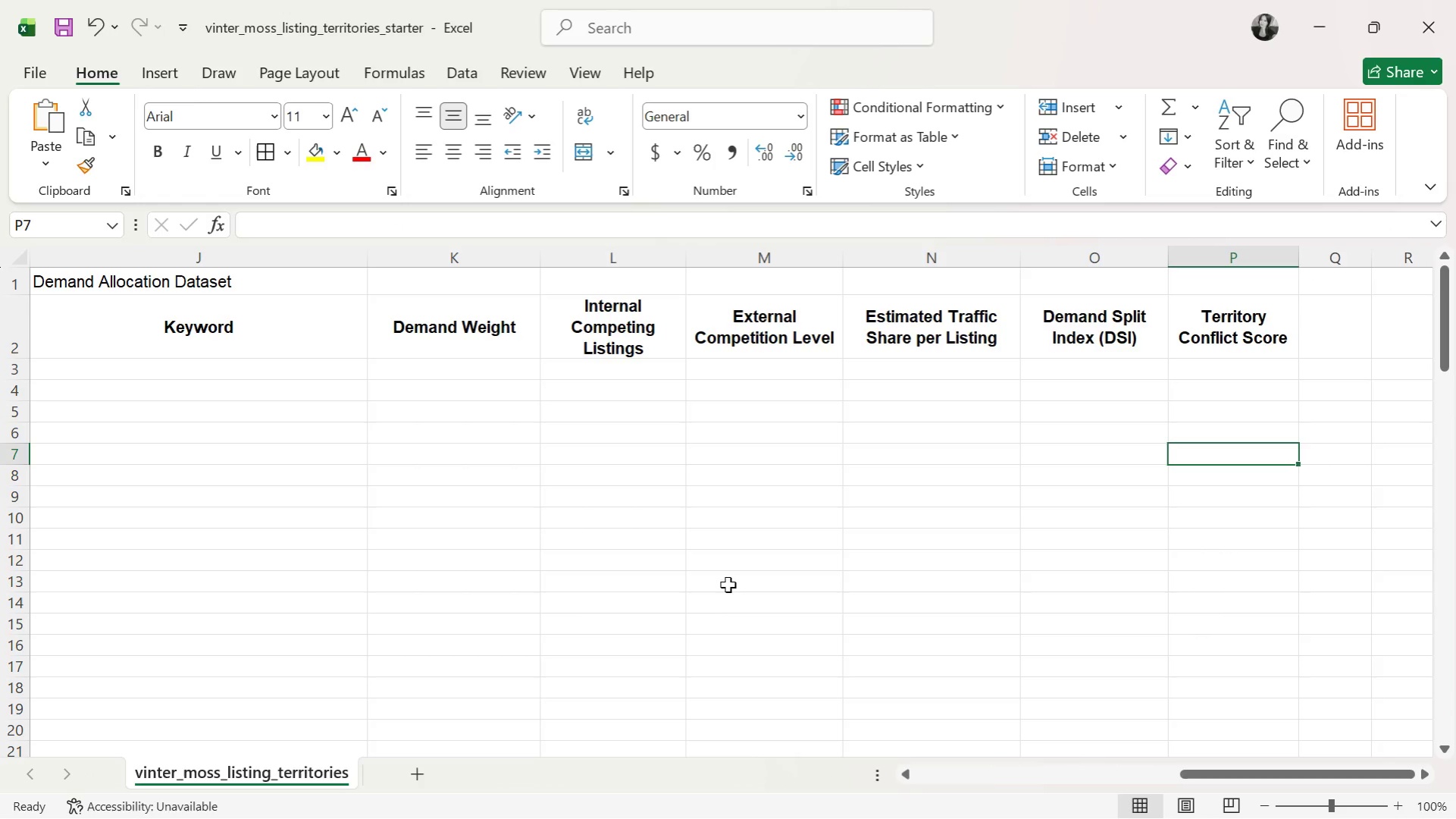 
wait(6.3)
 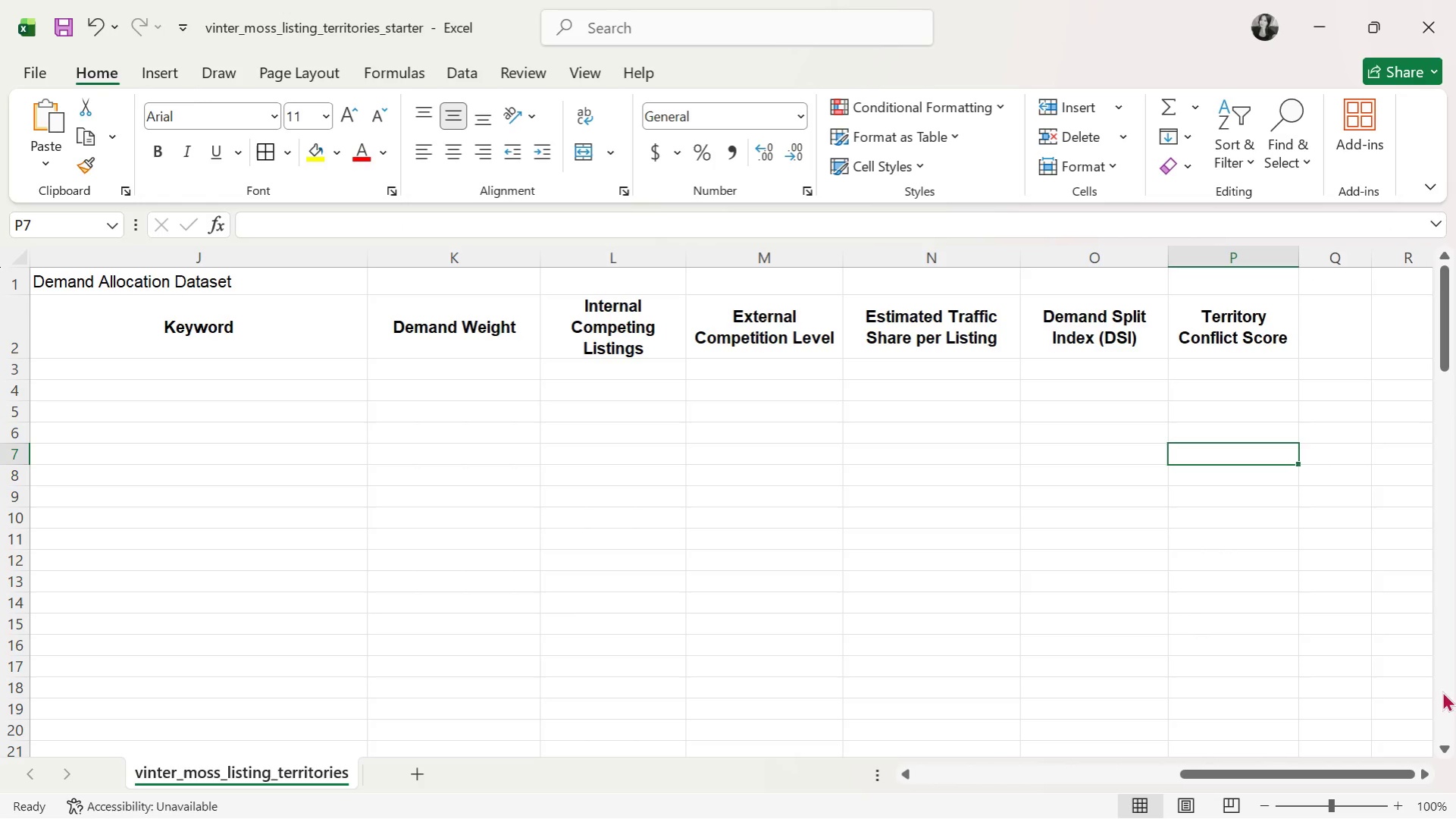 
left_click_drag(start_coordinate=[1251, 774], to_coordinate=[1231, 775])
 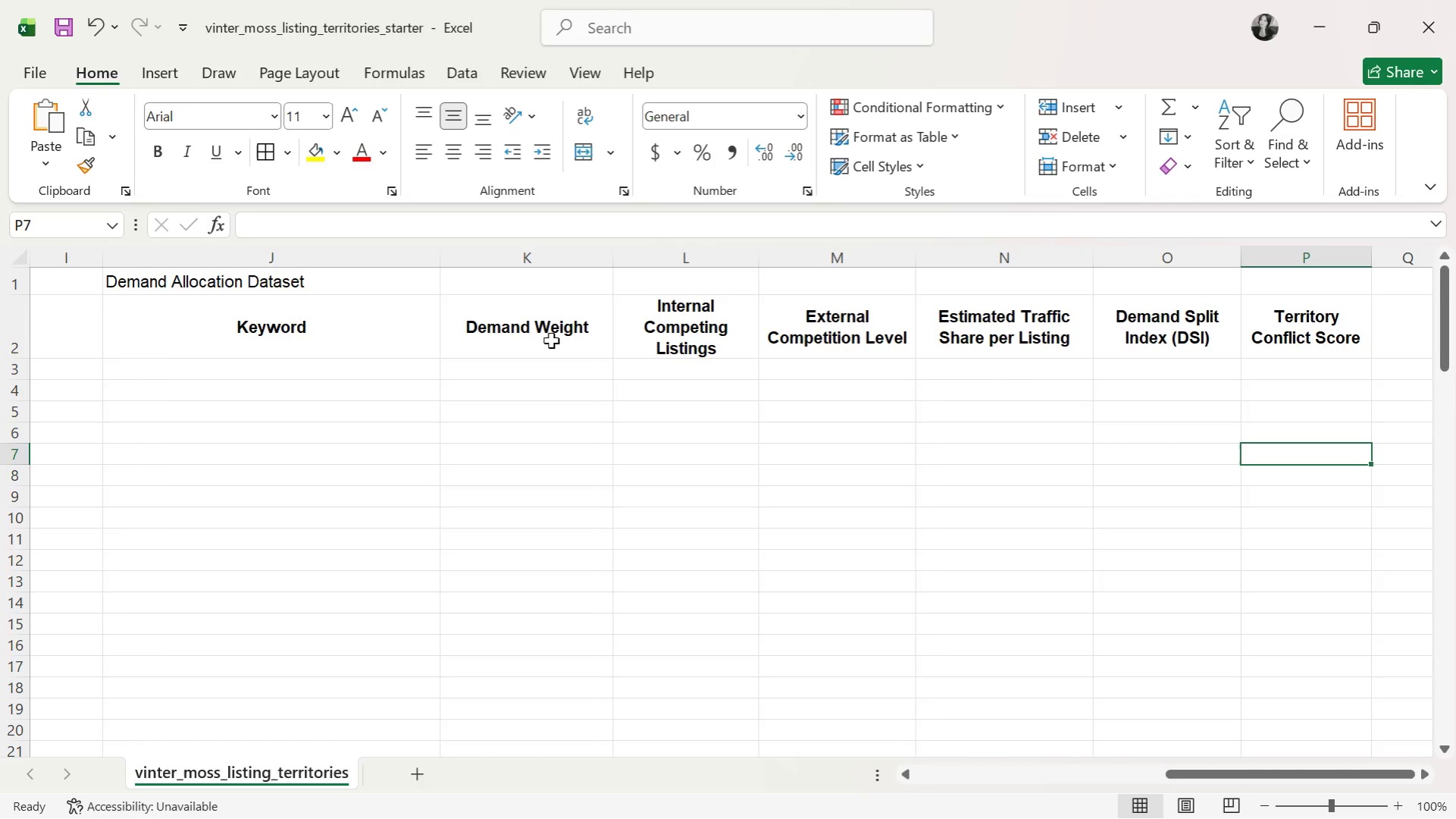 
wait(6.72)
 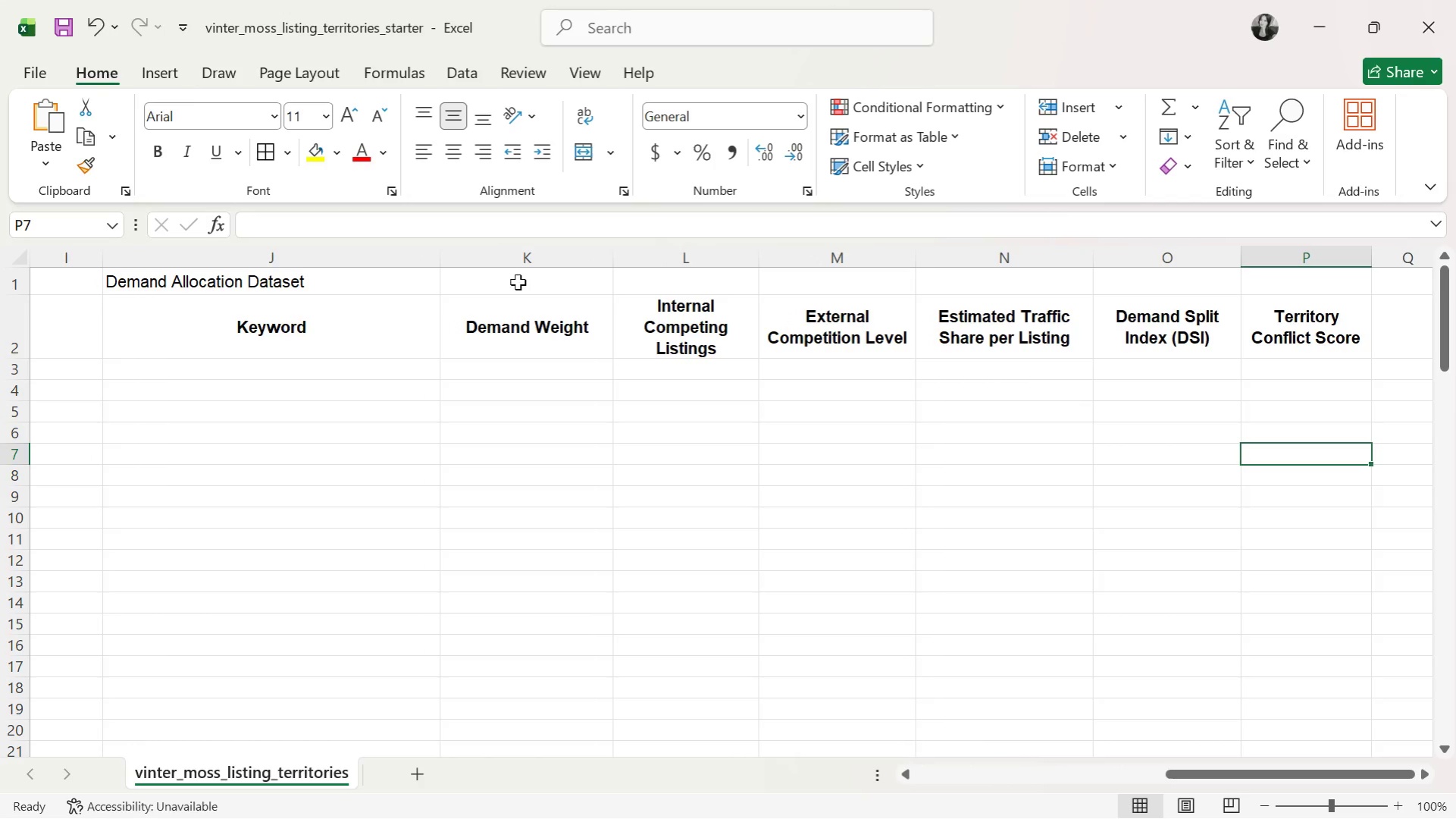 
left_click_drag(start_coordinate=[346, 287], to_coordinate=[942, 286])
 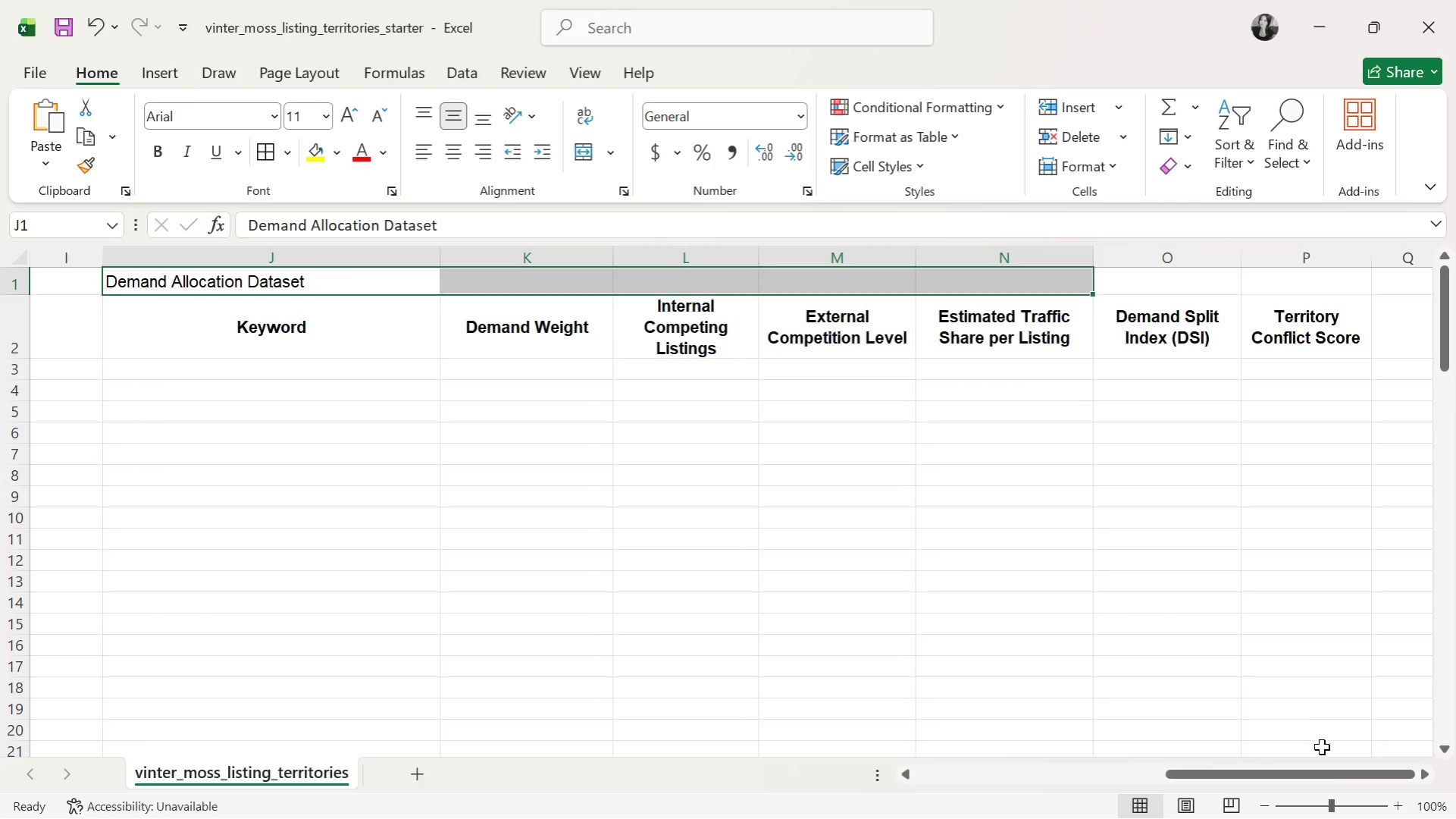 
left_click_drag(start_coordinate=[1328, 775], to_coordinate=[1423, 772])
 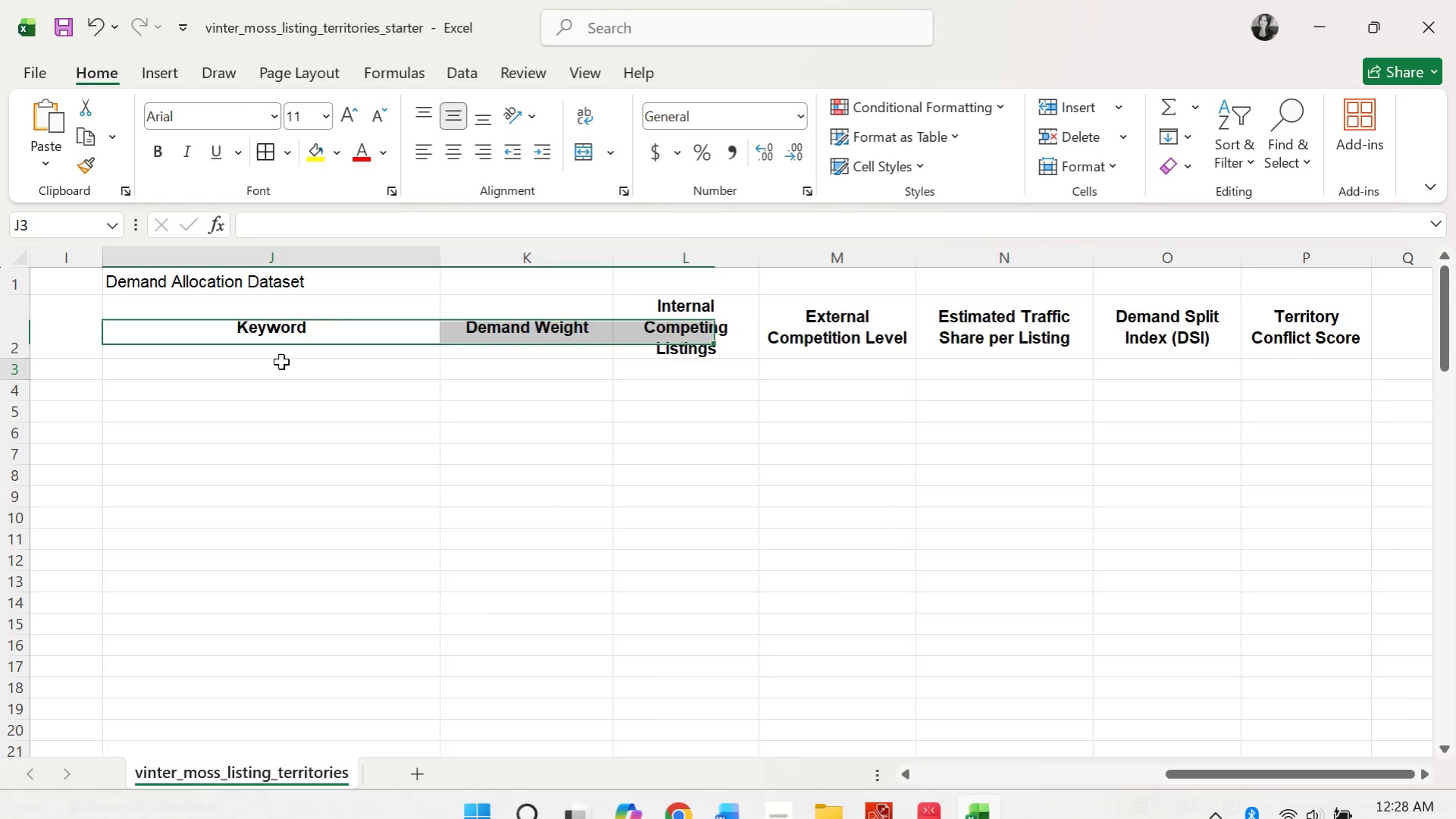 
left_click_drag(start_coordinate=[294, 285], to_coordinate=[1246, 281])
 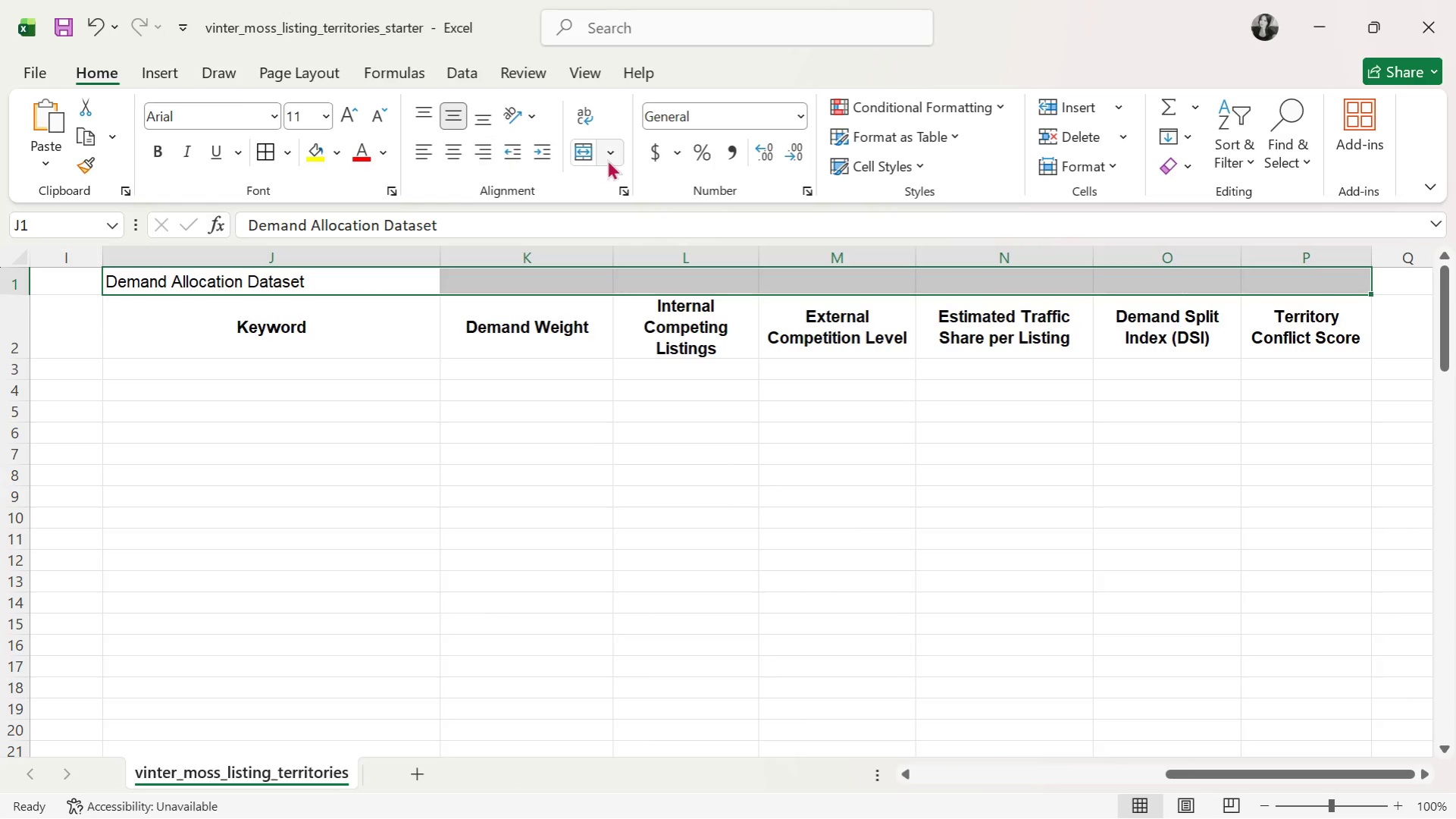 
left_click([575, 147])
 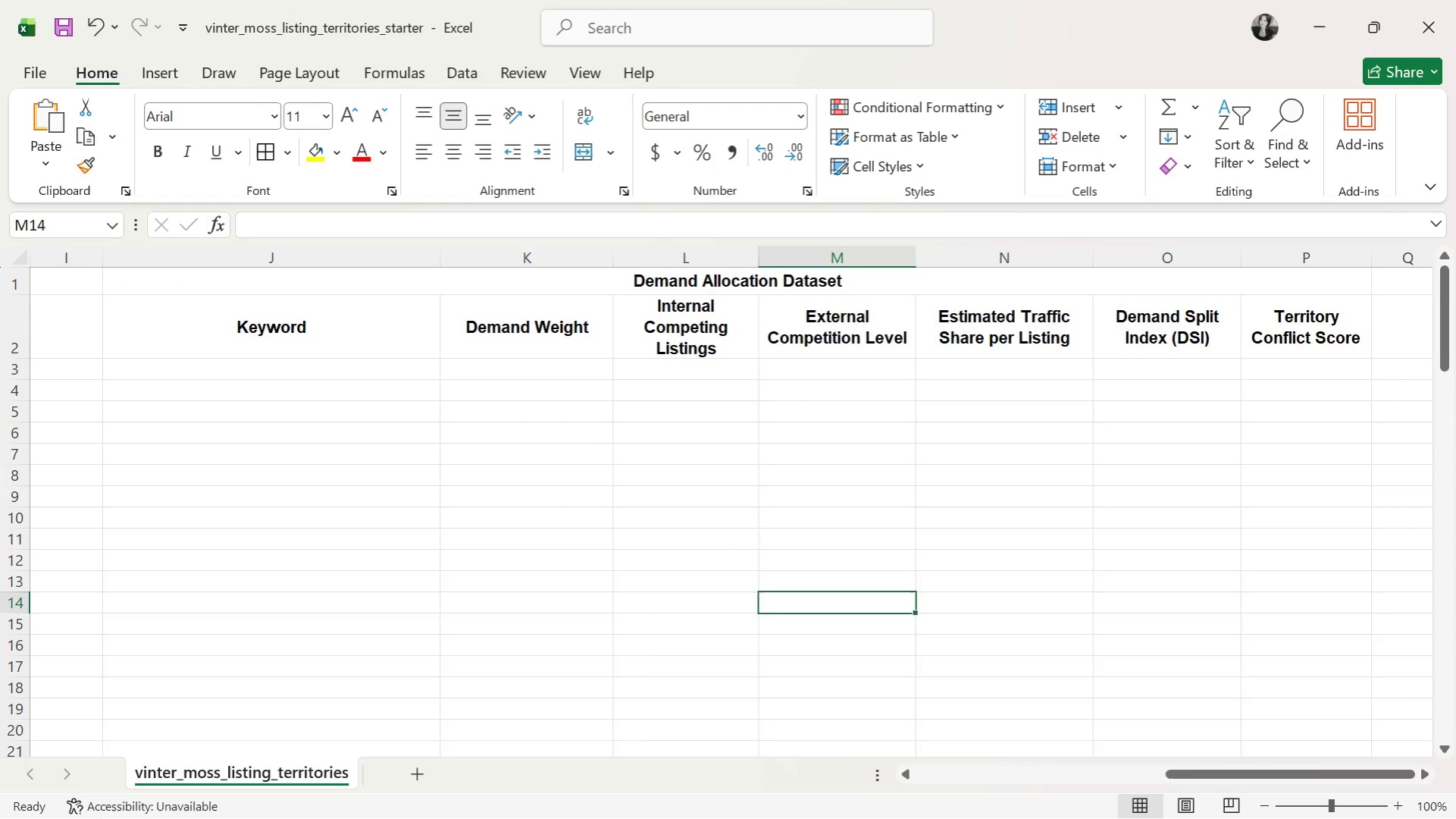 
left_click_drag(start_coordinate=[1239, 774], to_coordinate=[1028, 752])
 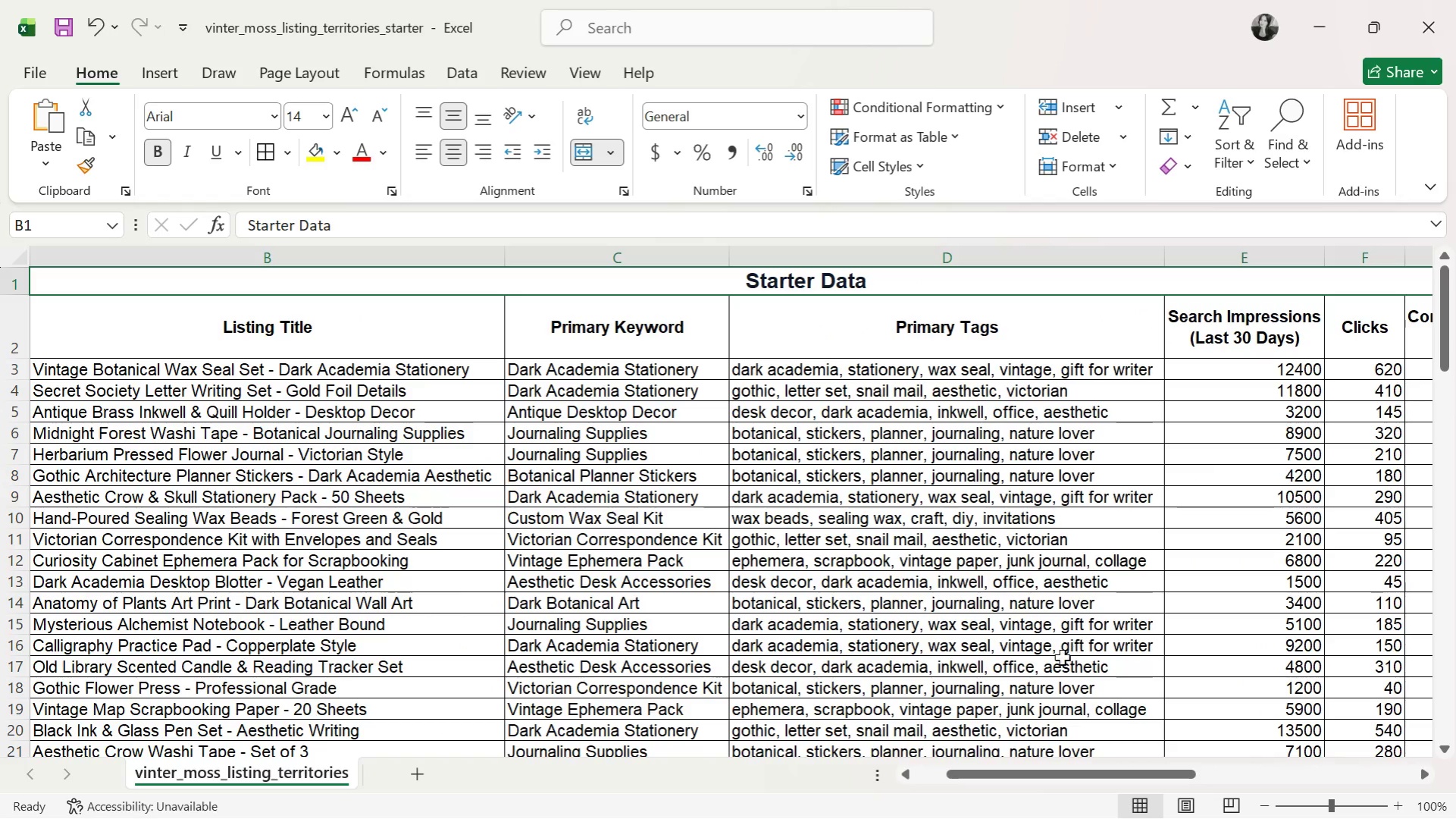 
left_click_drag(start_coordinate=[1028, 769], to_coordinate=[1174, 755])